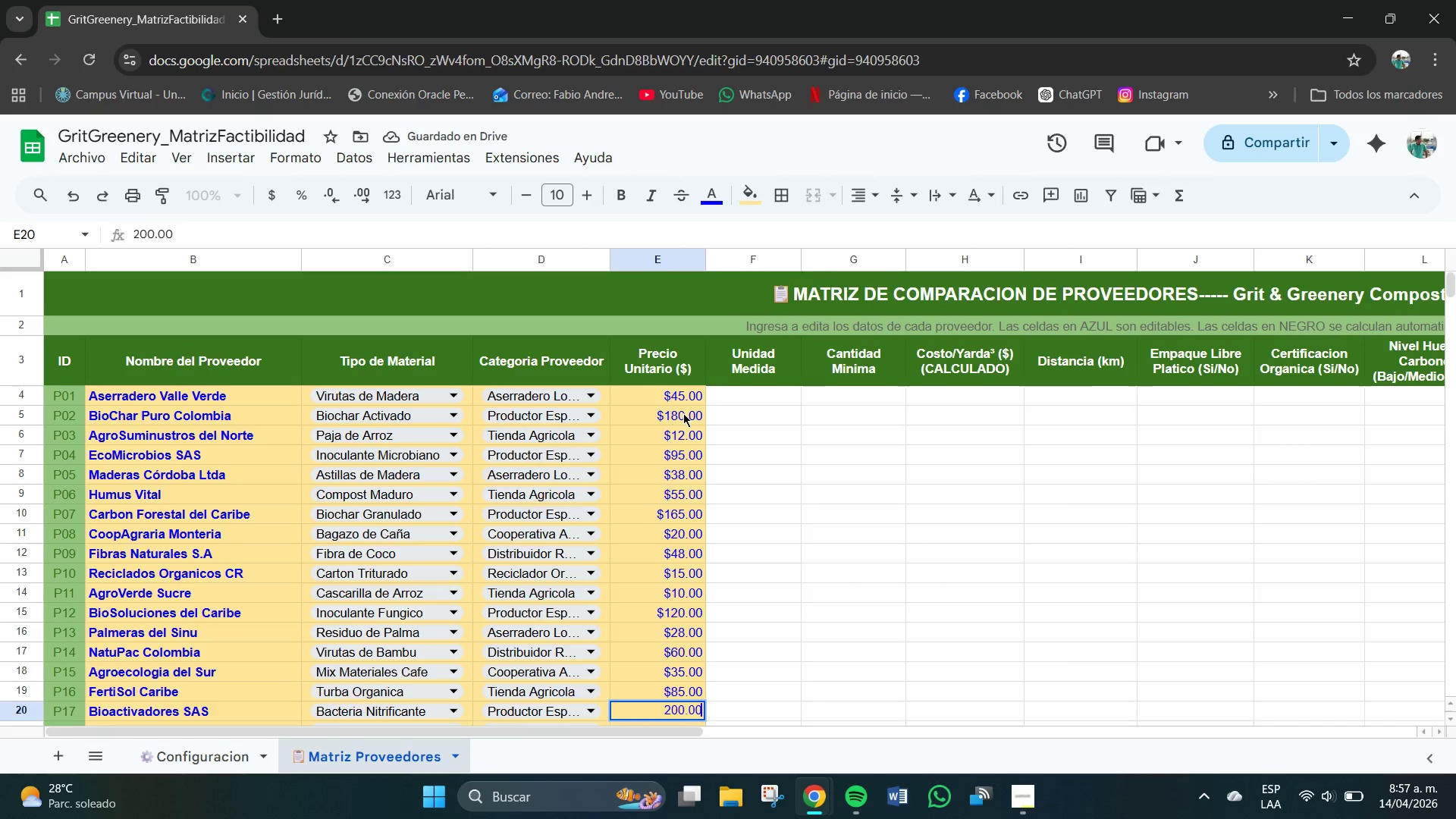 
key(NumpadEnter)
 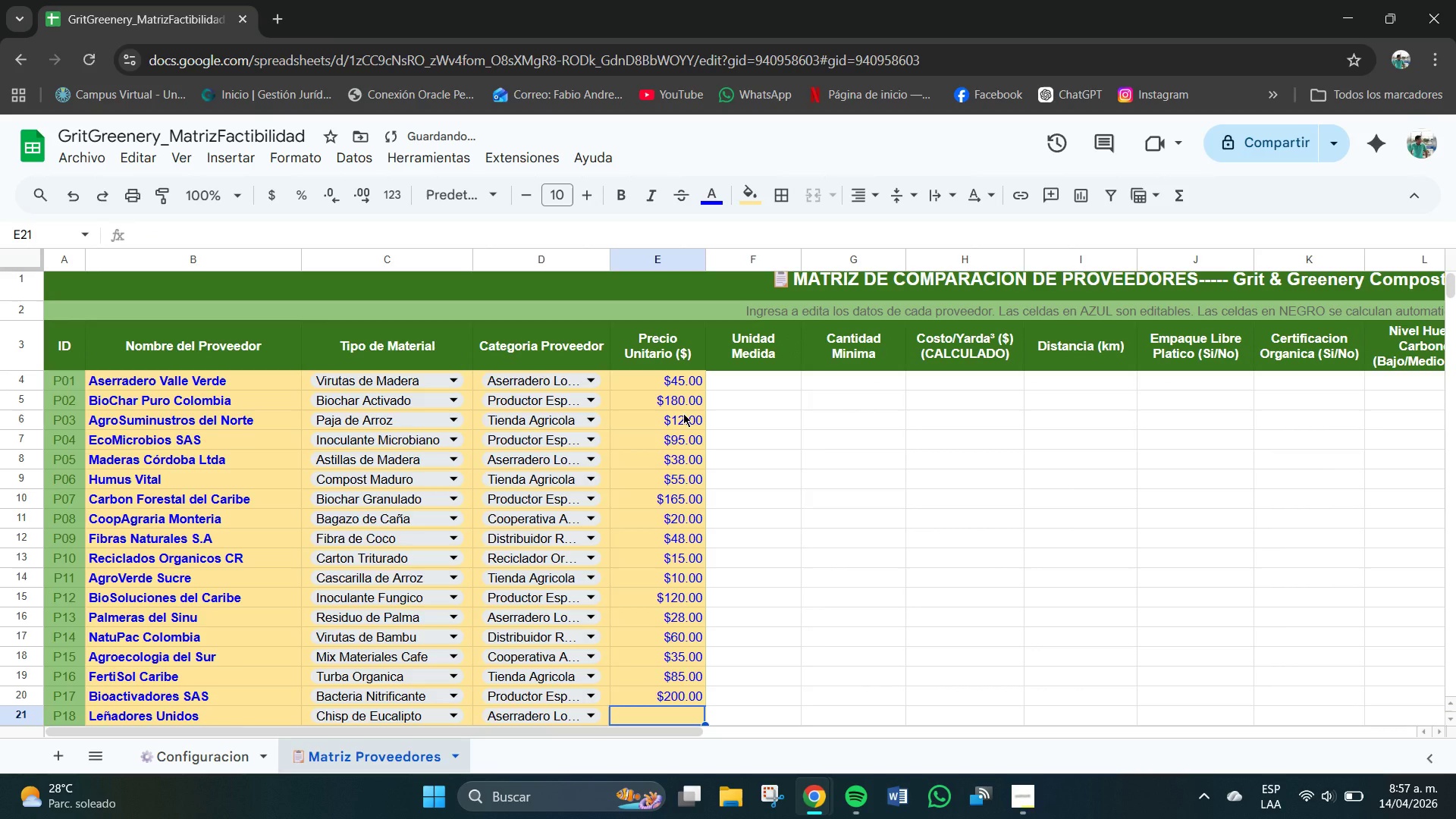 
key(Numpad3)
 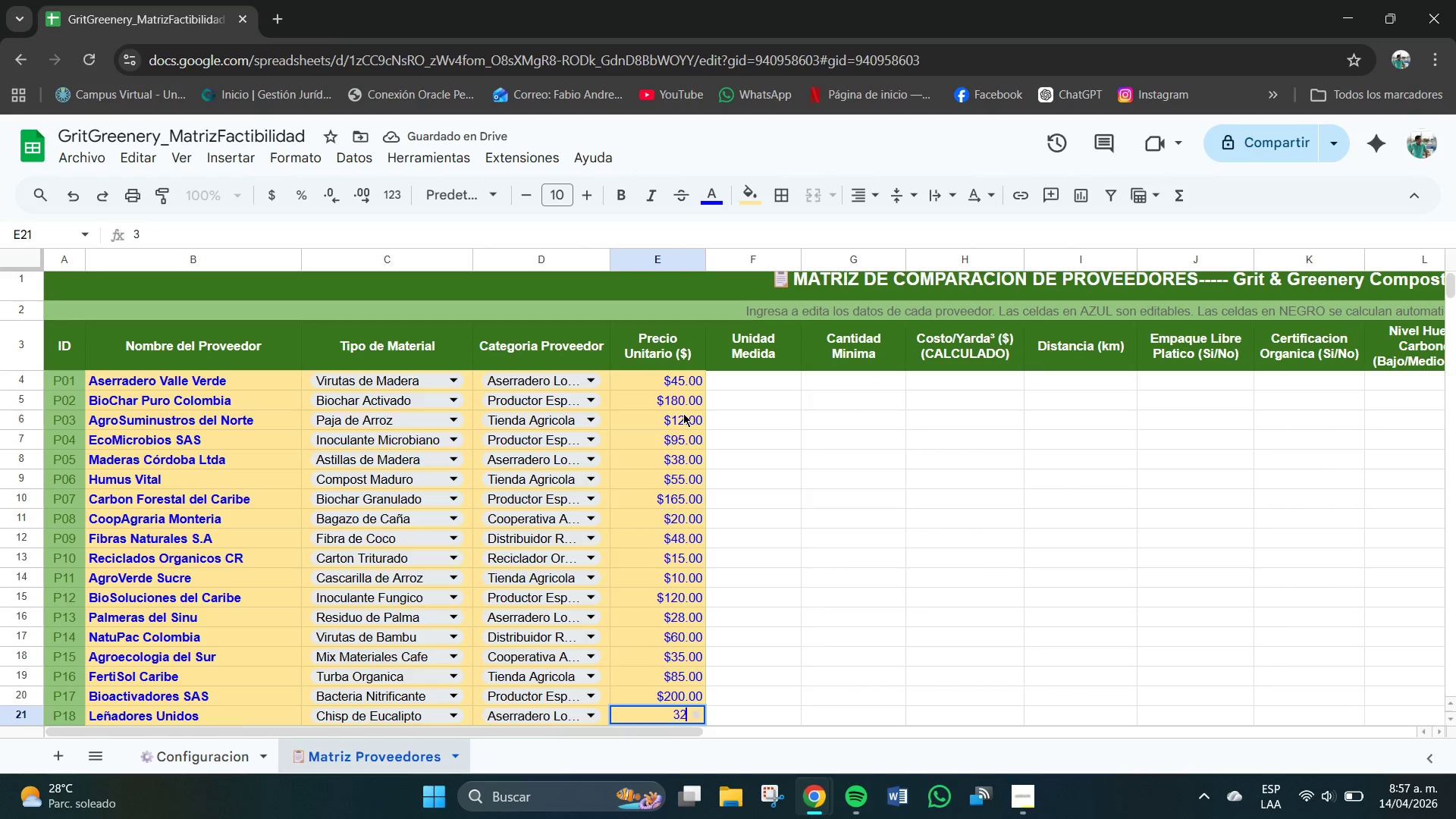 
key(Numpad2)
 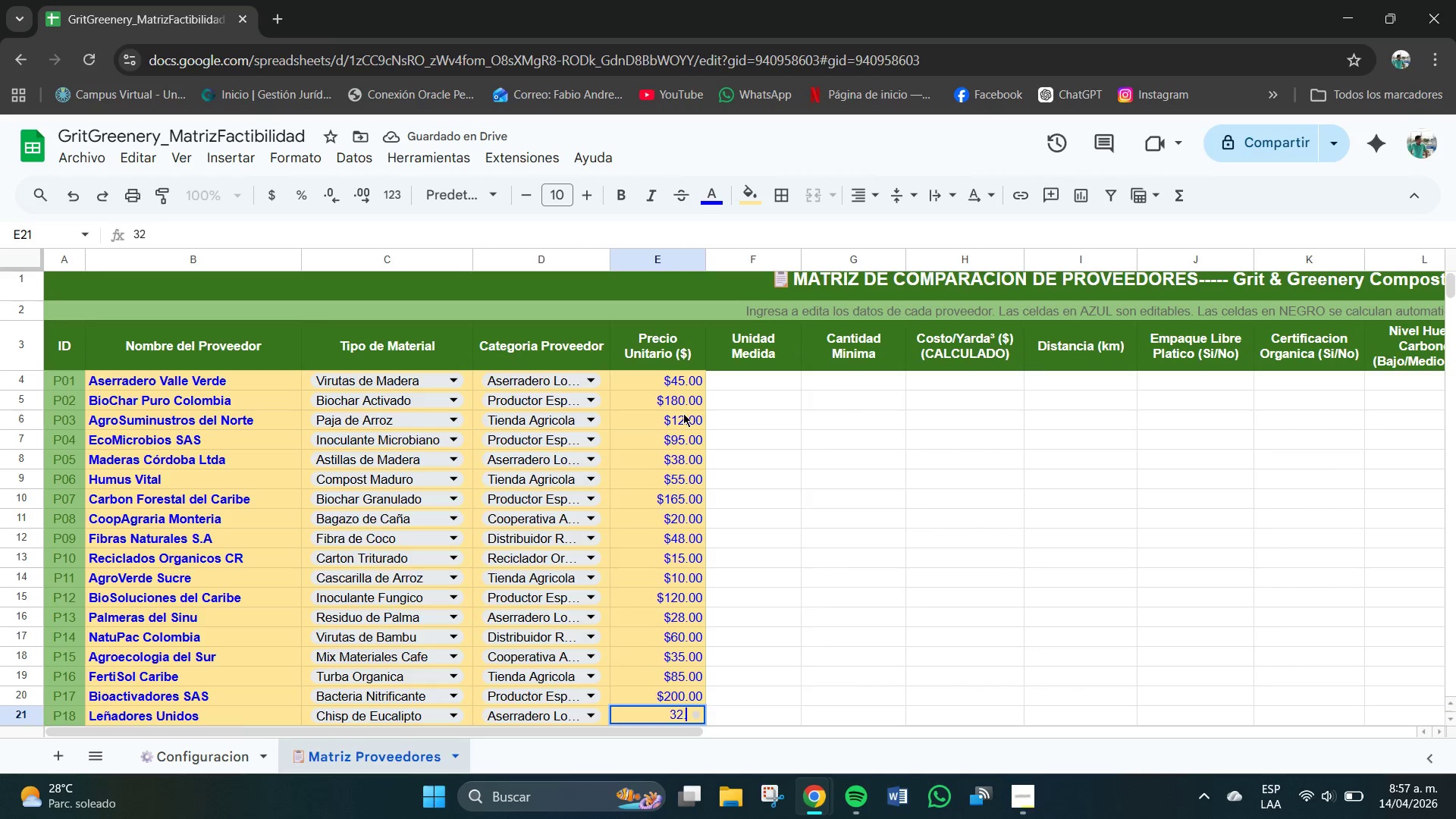 
key(NumpadDecimal)
 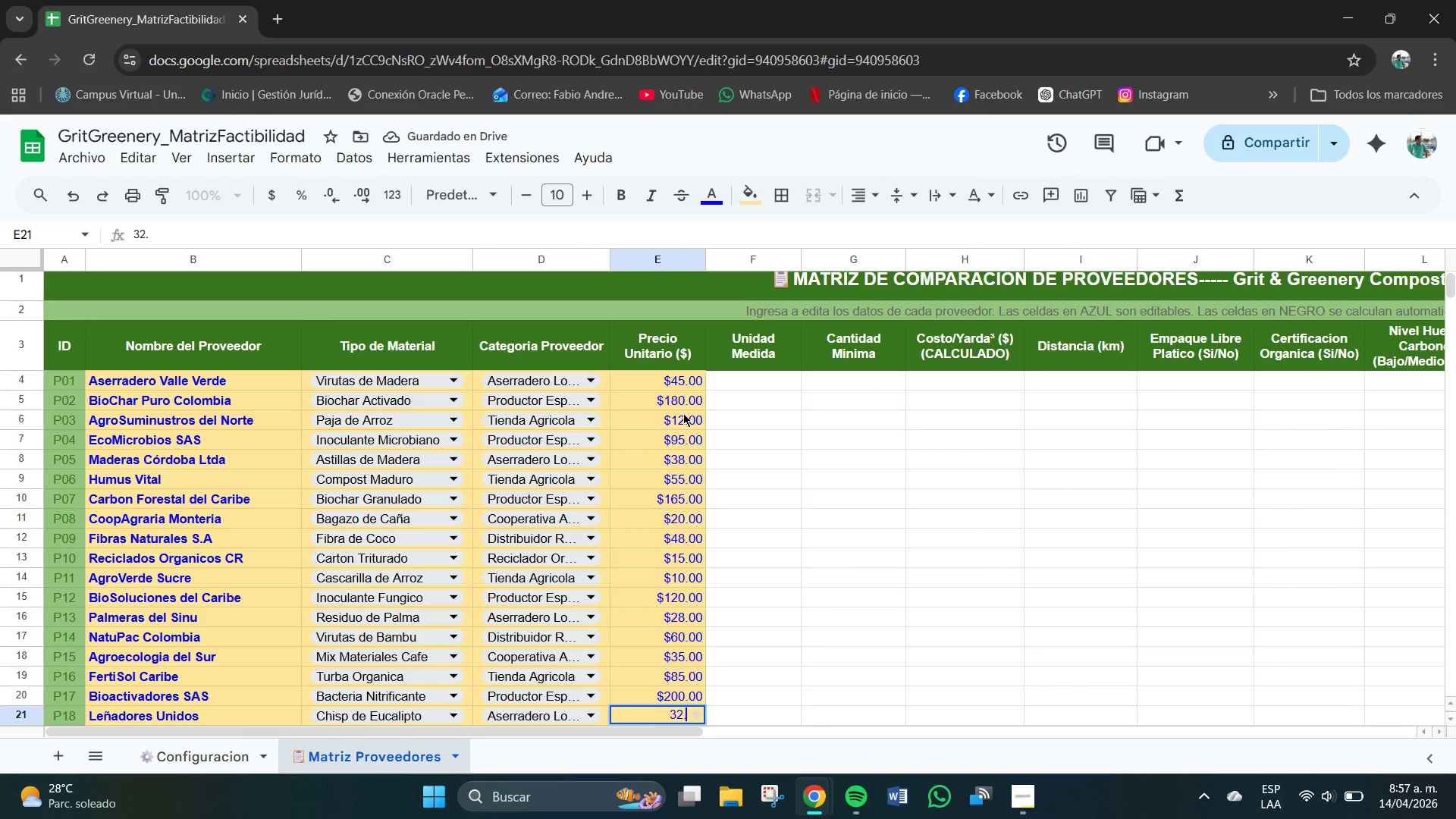 
key(Numpad0)
 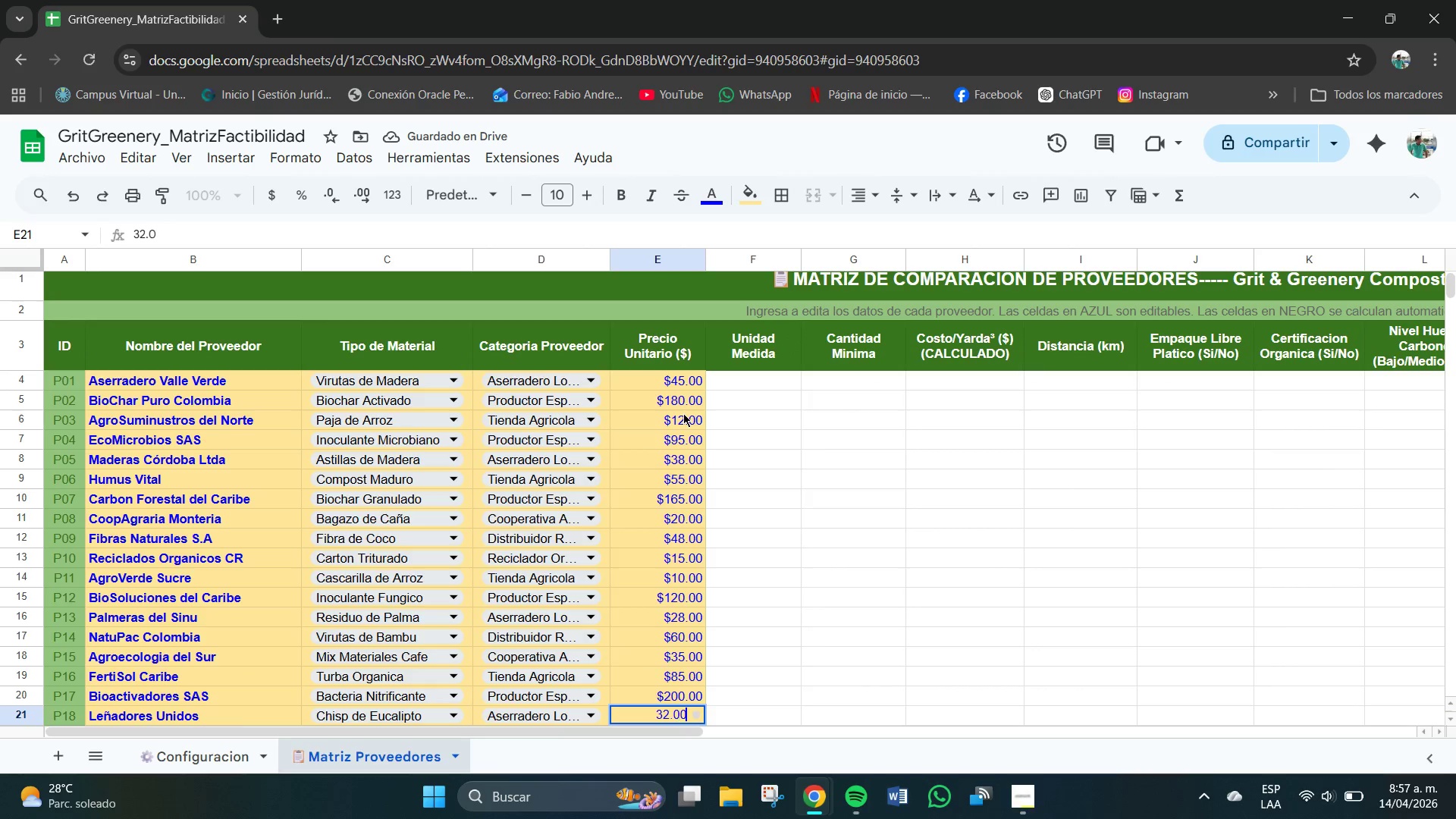 
key(Numpad0)
 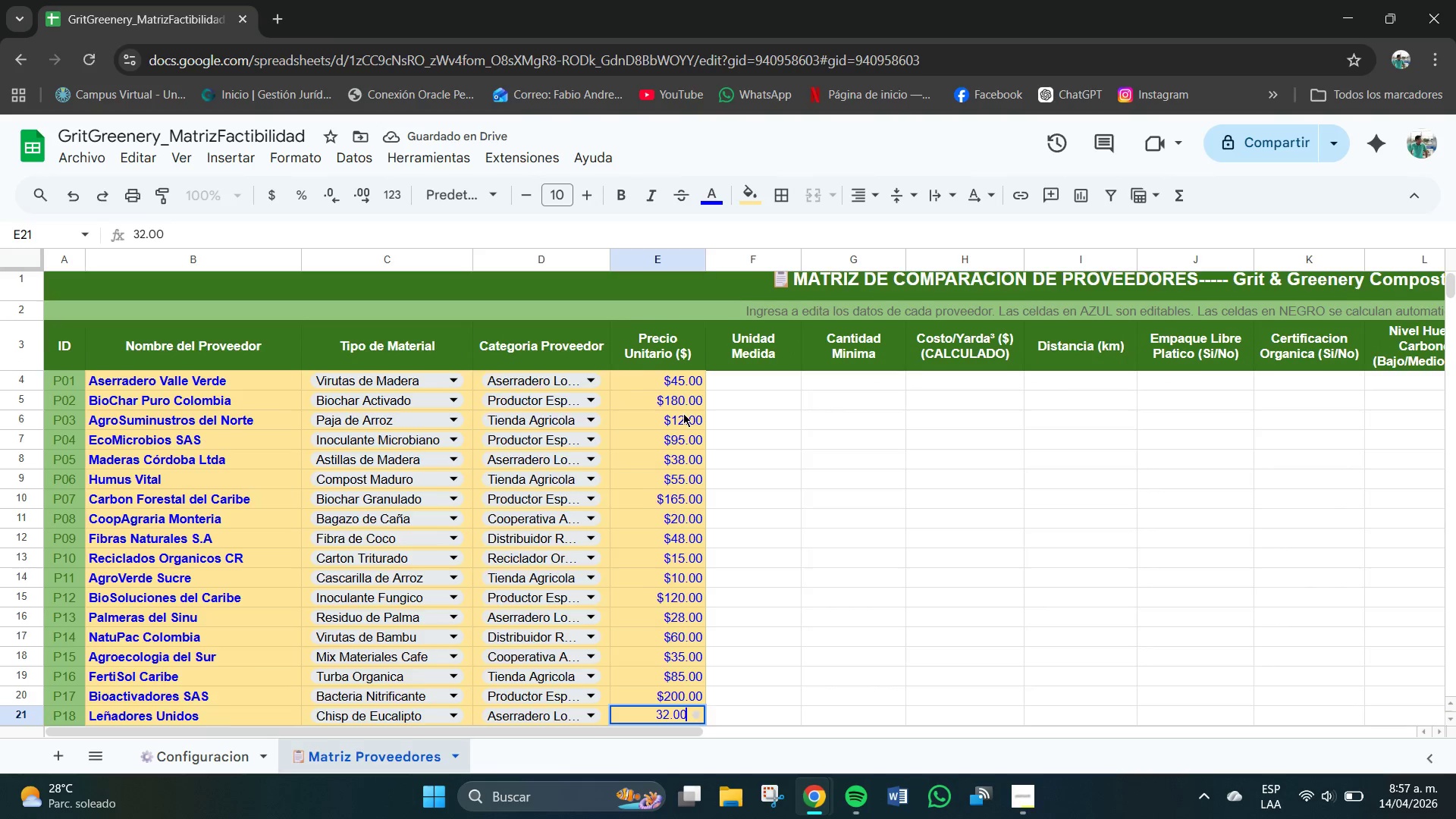 
key(NumpadEnter)
 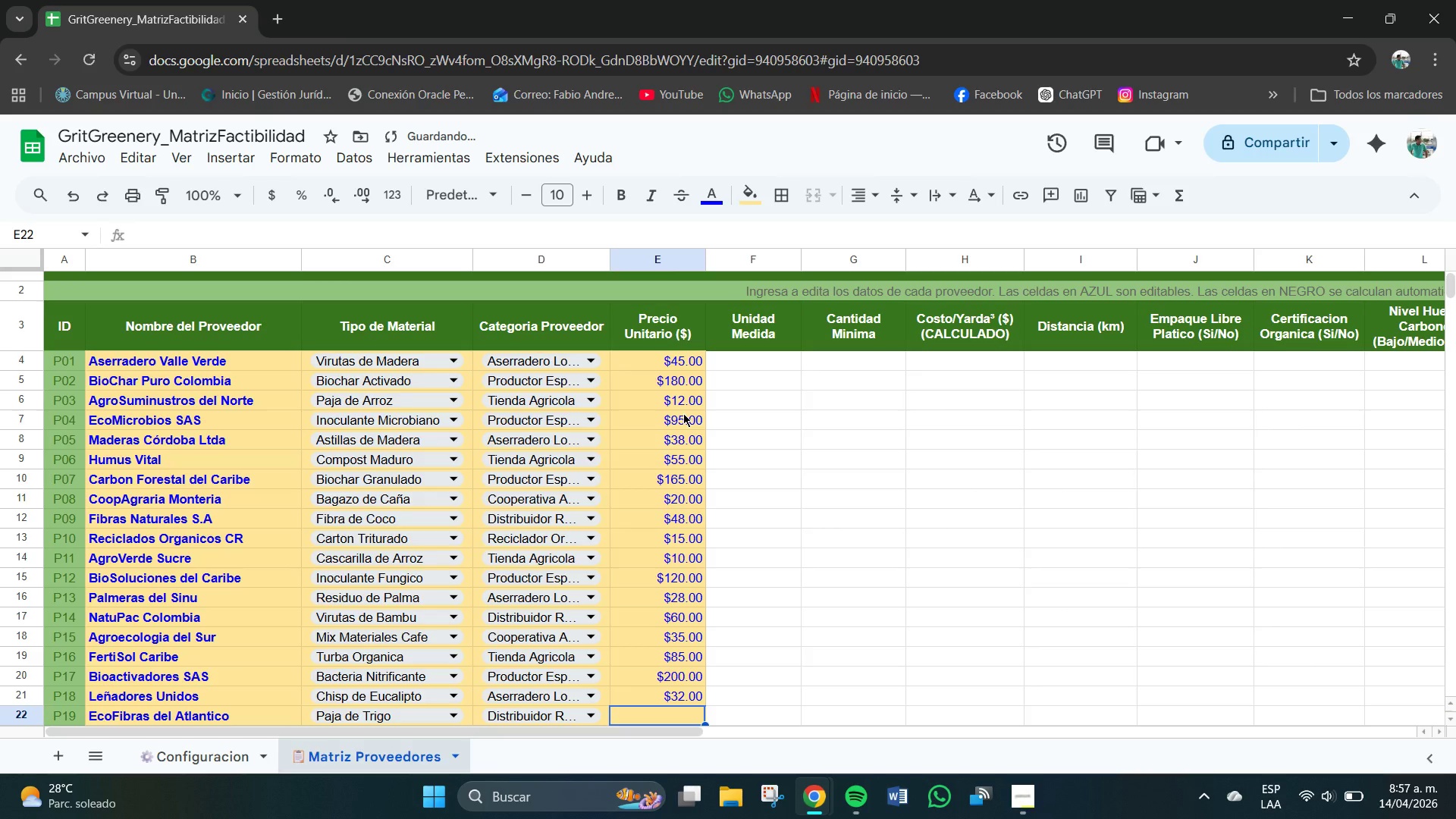 
key(Numpad1)
 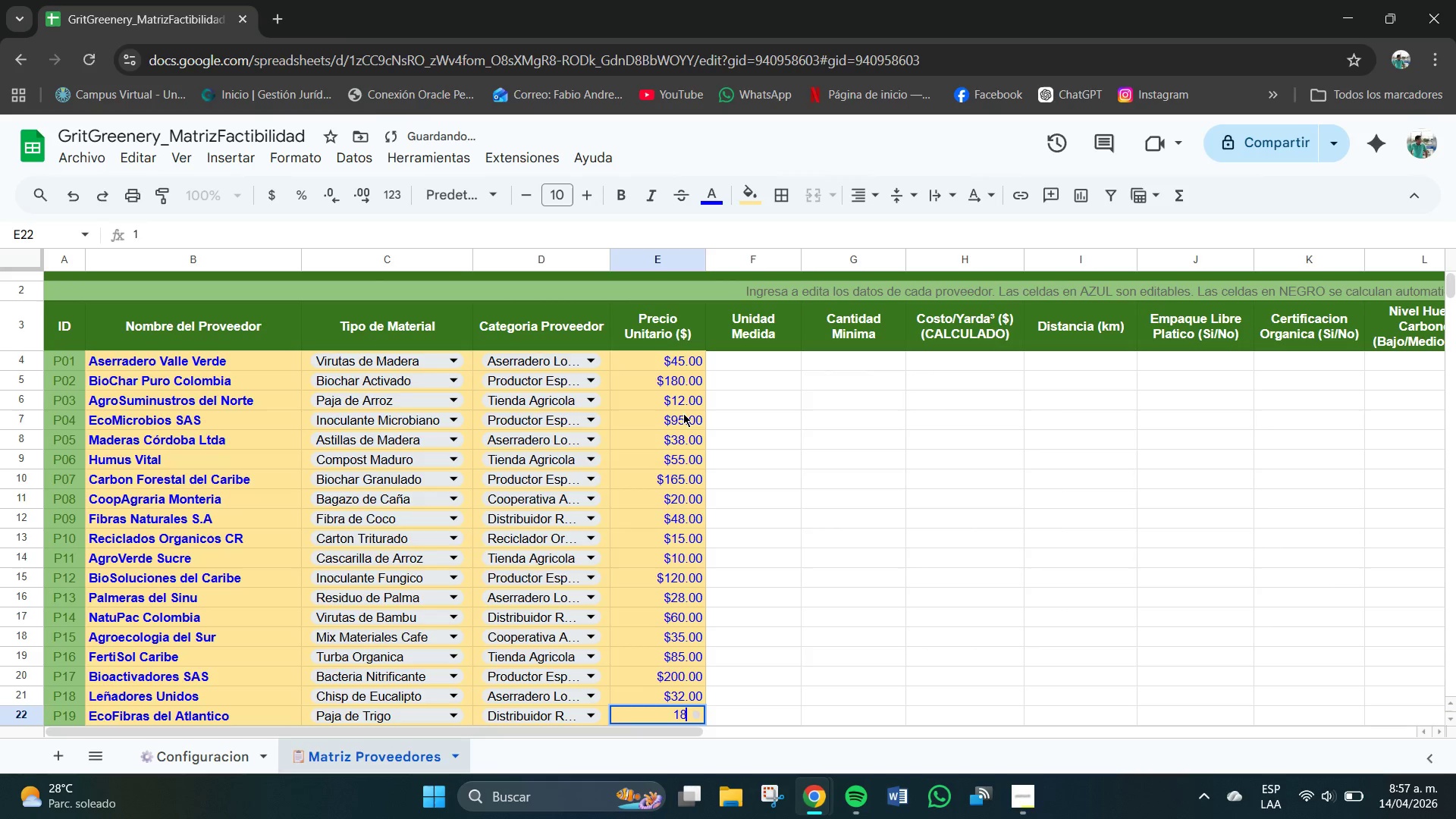 
key(Numpad8)
 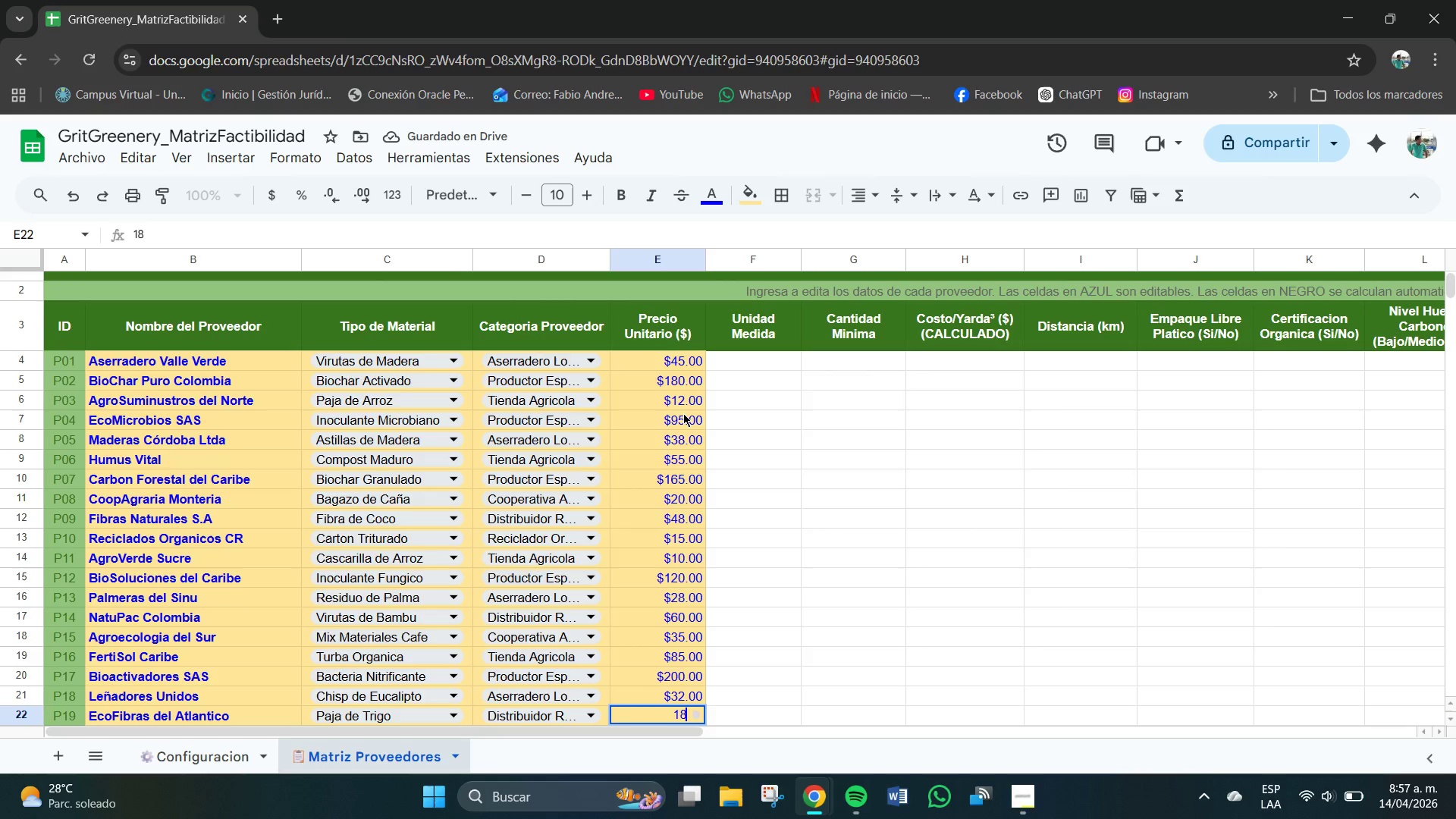 
key(NumpadDecimal)
 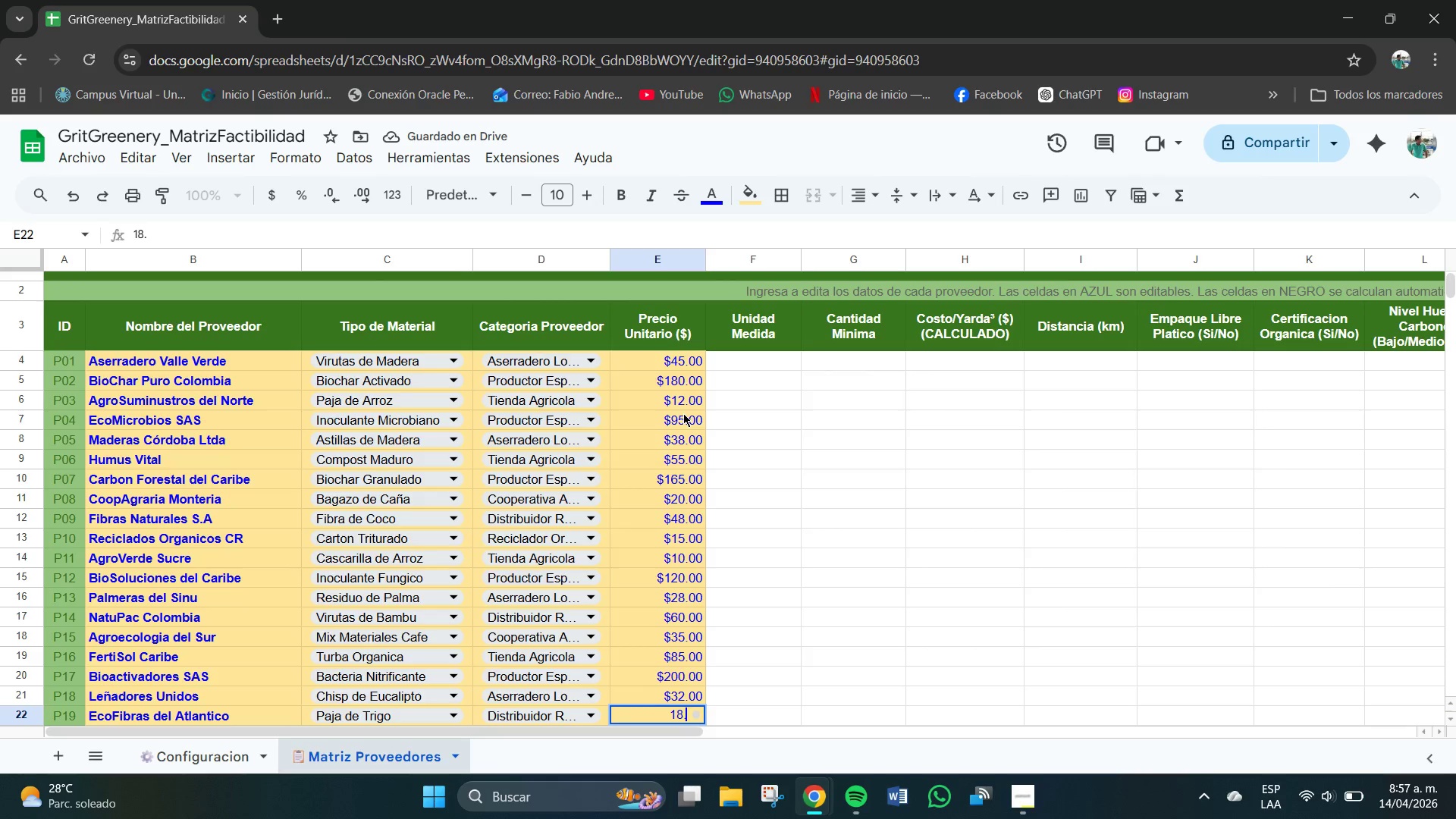 
key(Numpad0)
 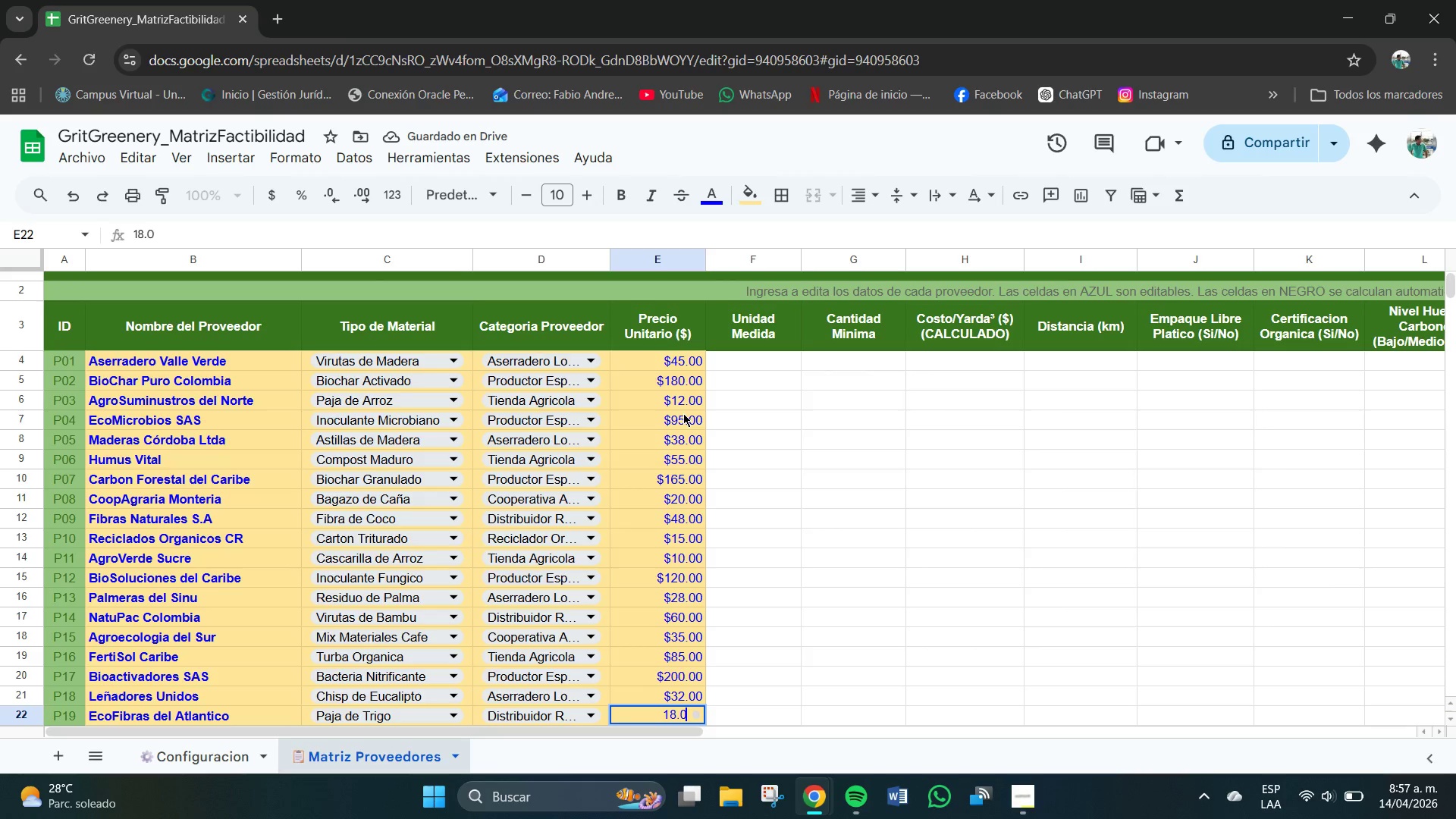 
key(Numpad0)
 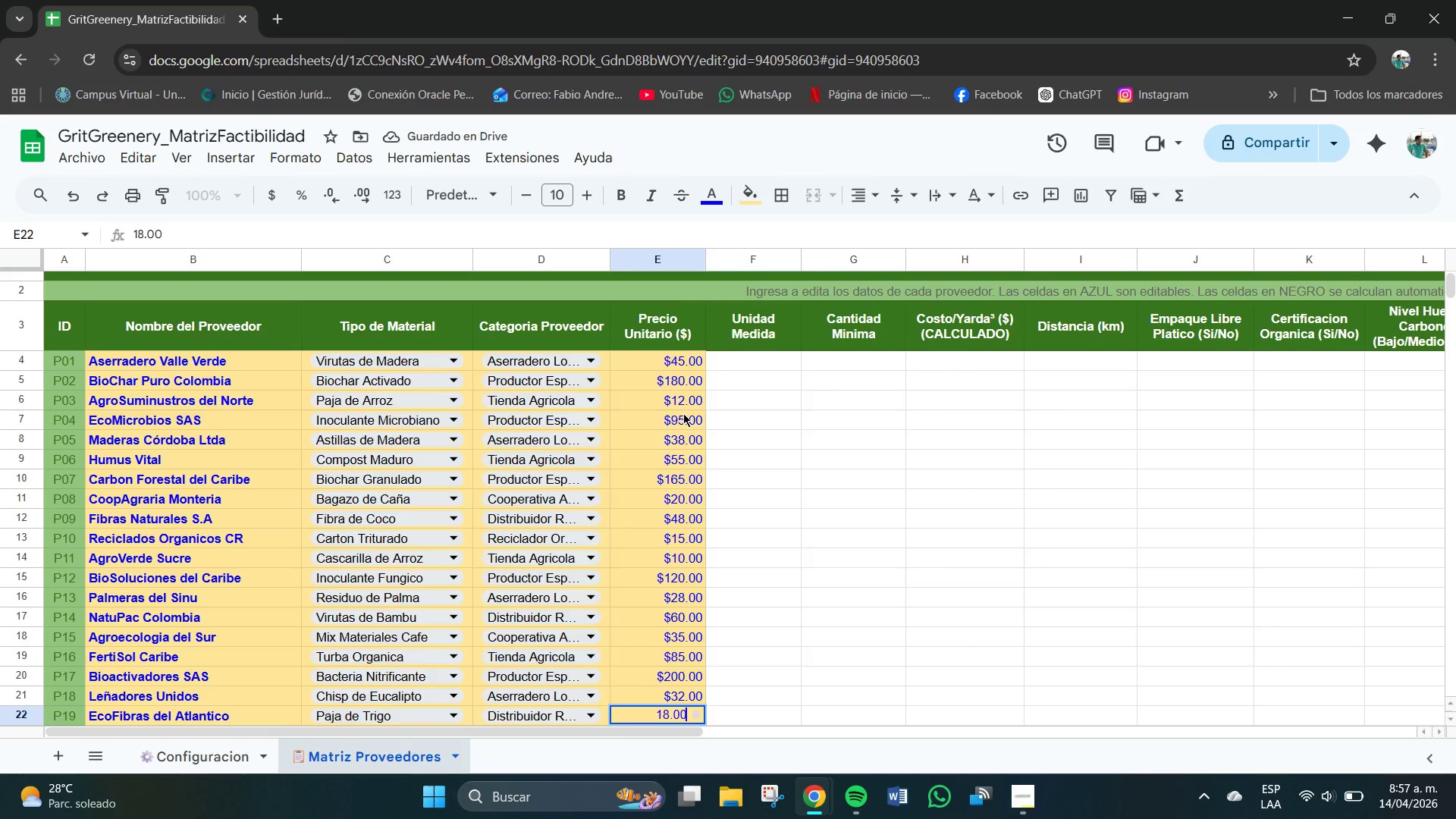 
key(NumpadEnter)
 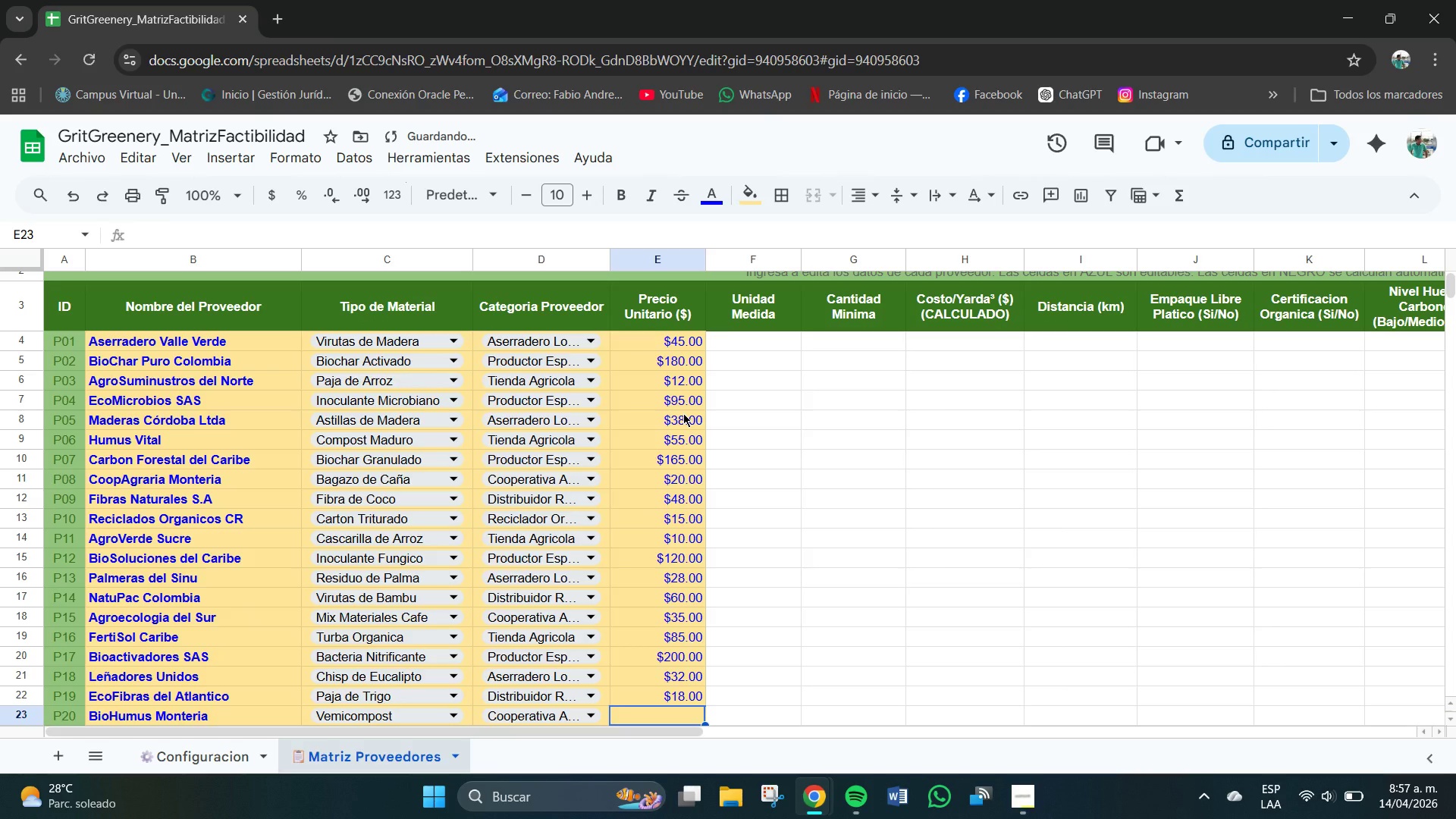 
key(Numpad7)
 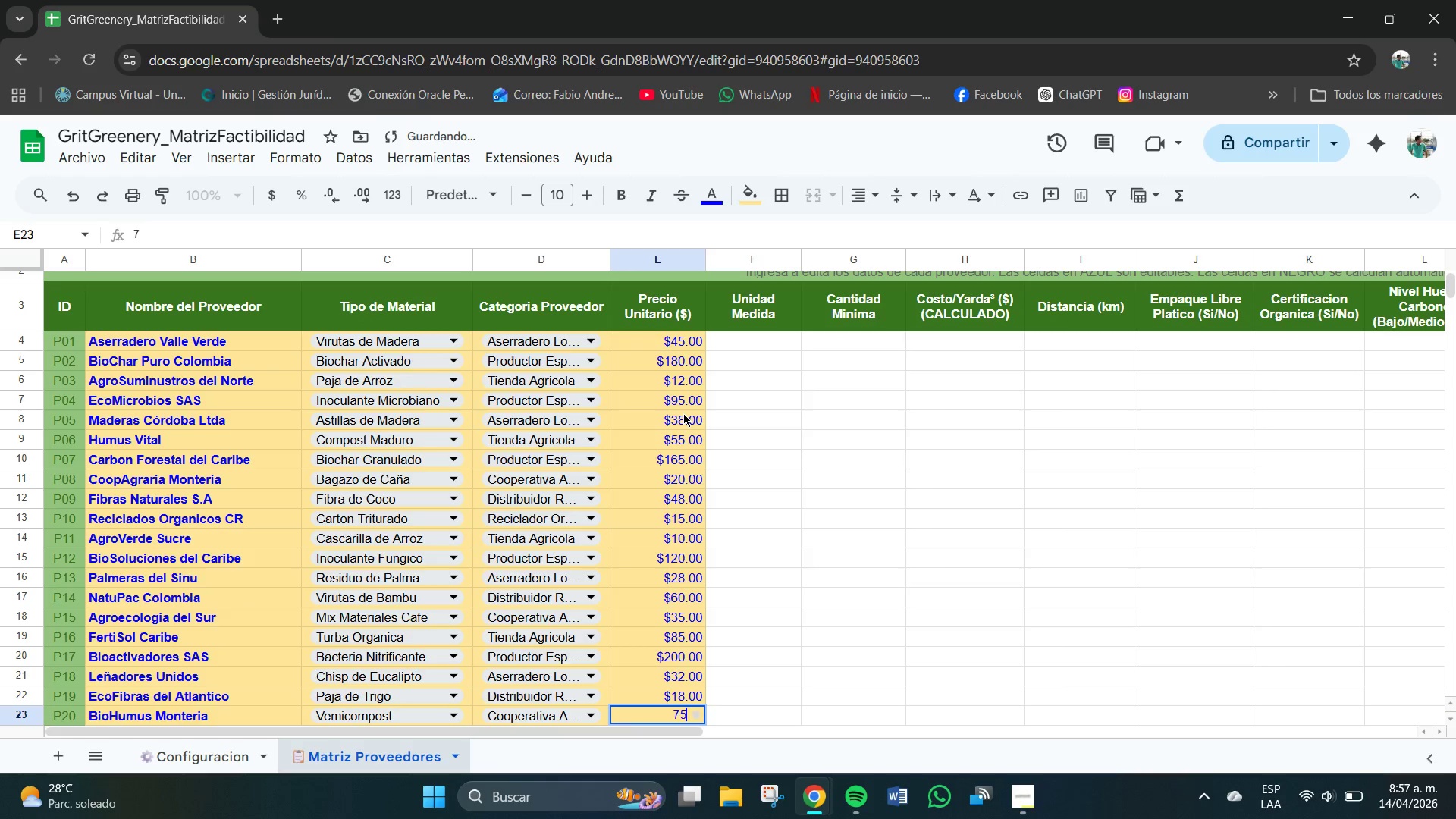 
key(Numpad5)
 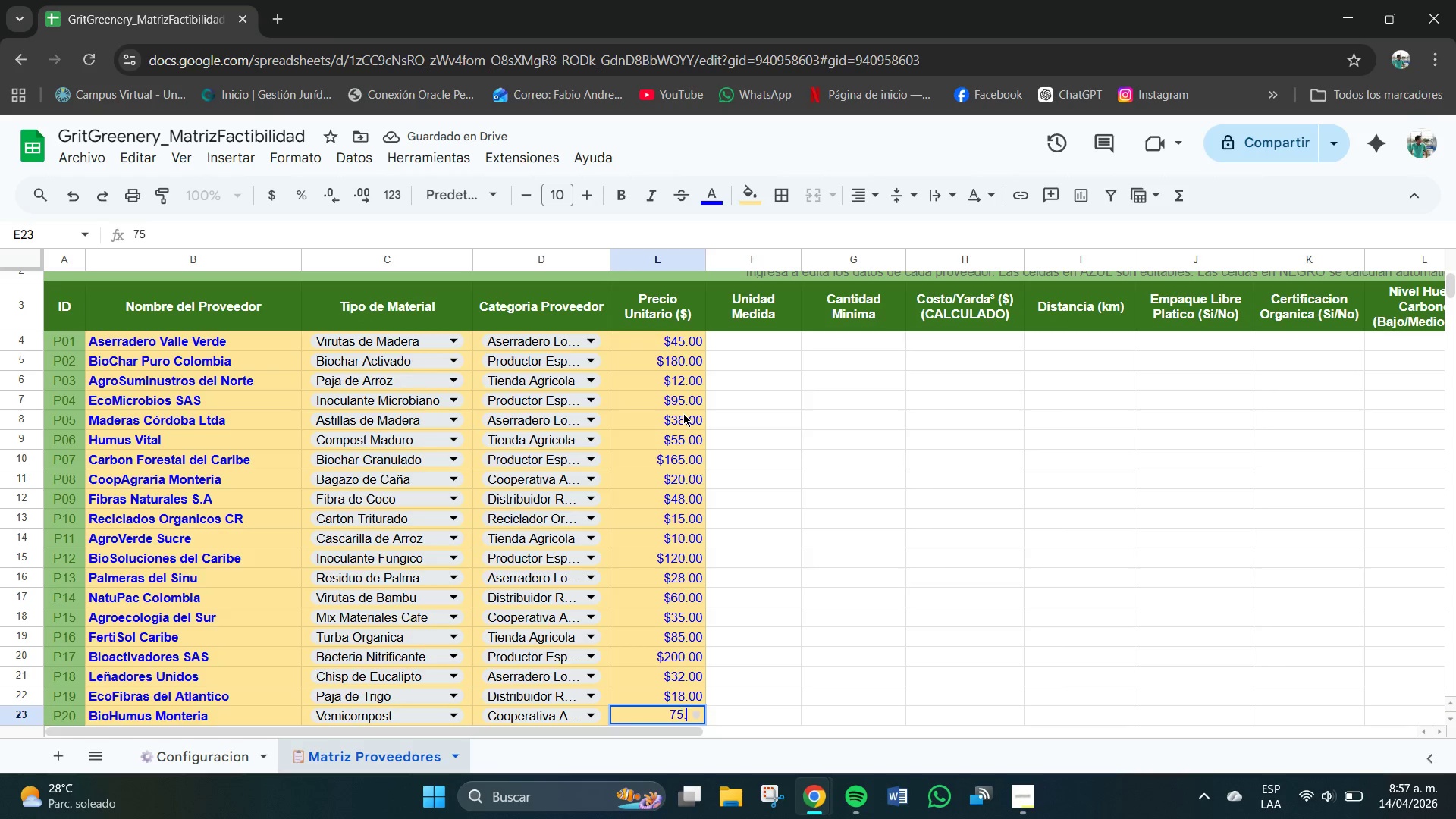 
key(NumpadDecimal)
 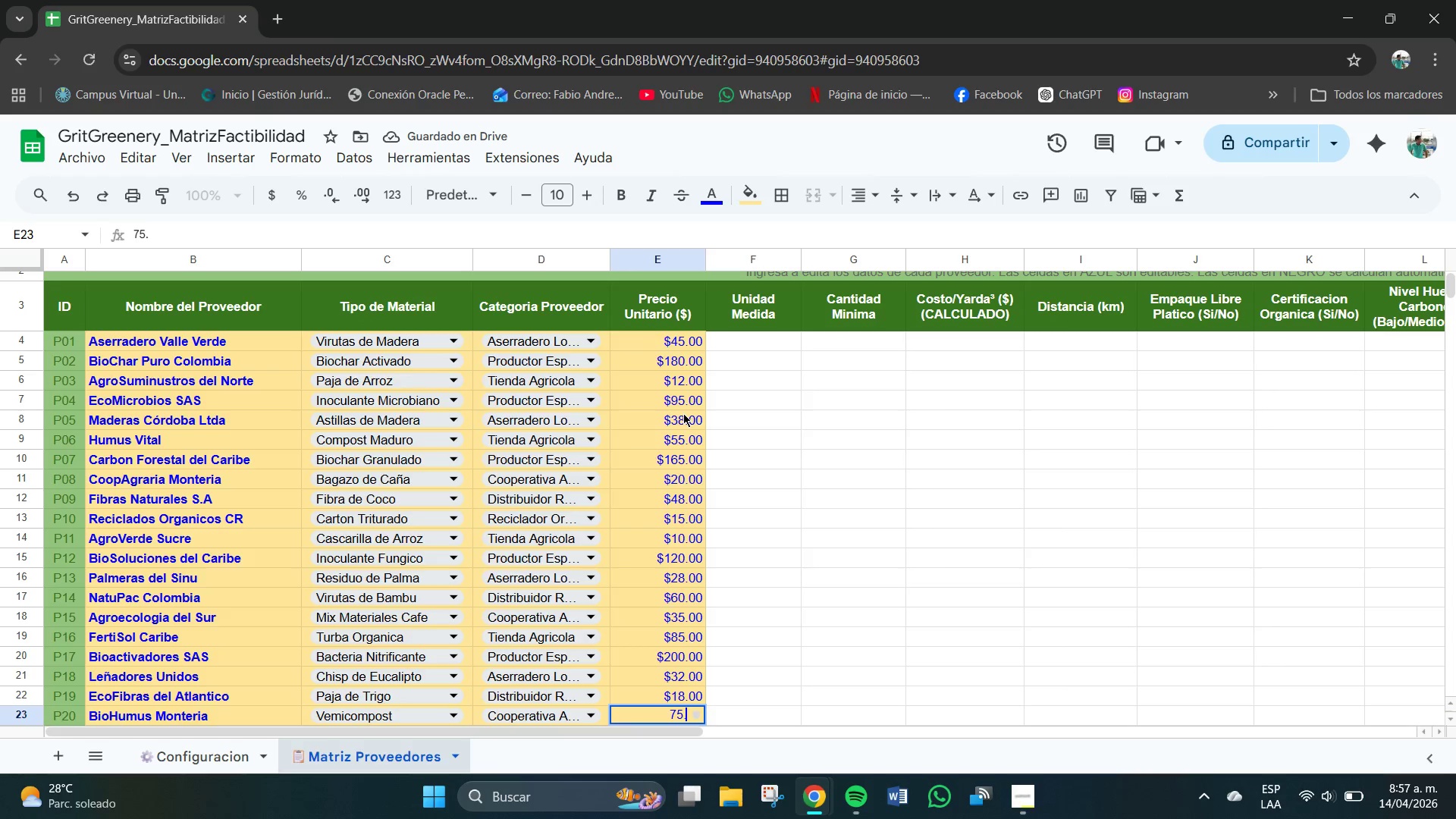 
key(Numpad0)
 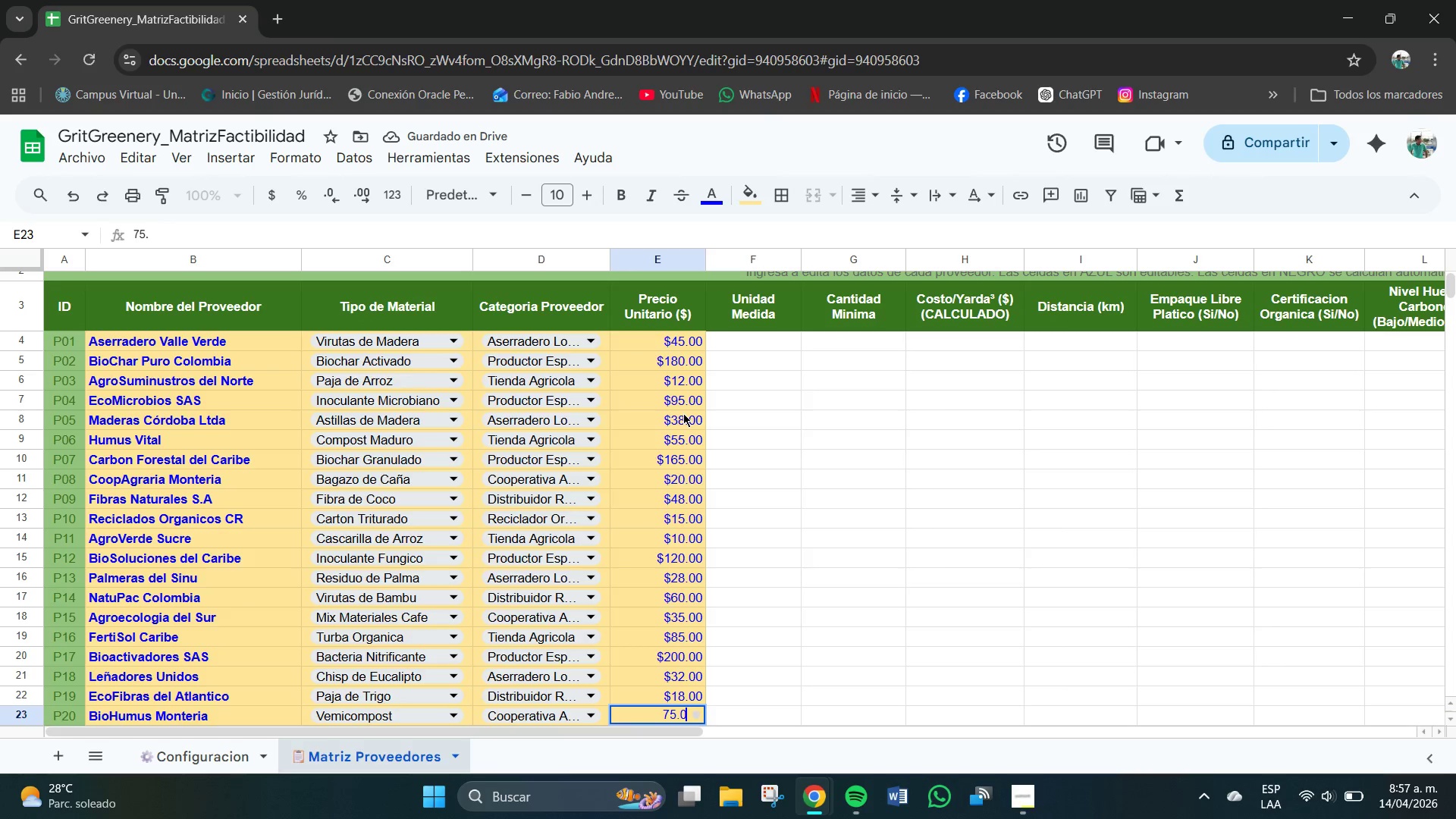 
key(Numpad0)
 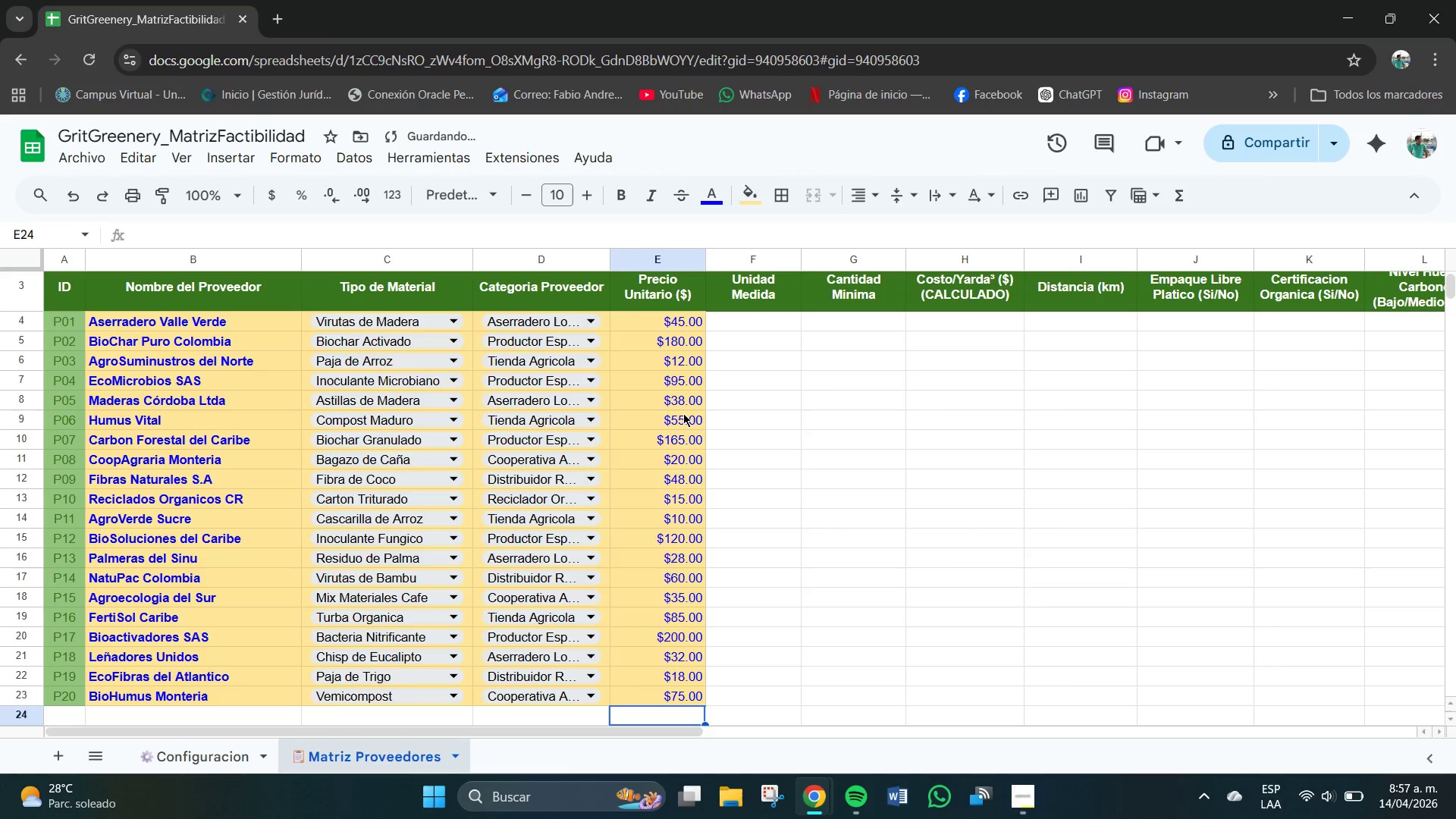 
key(NumpadEnter)
 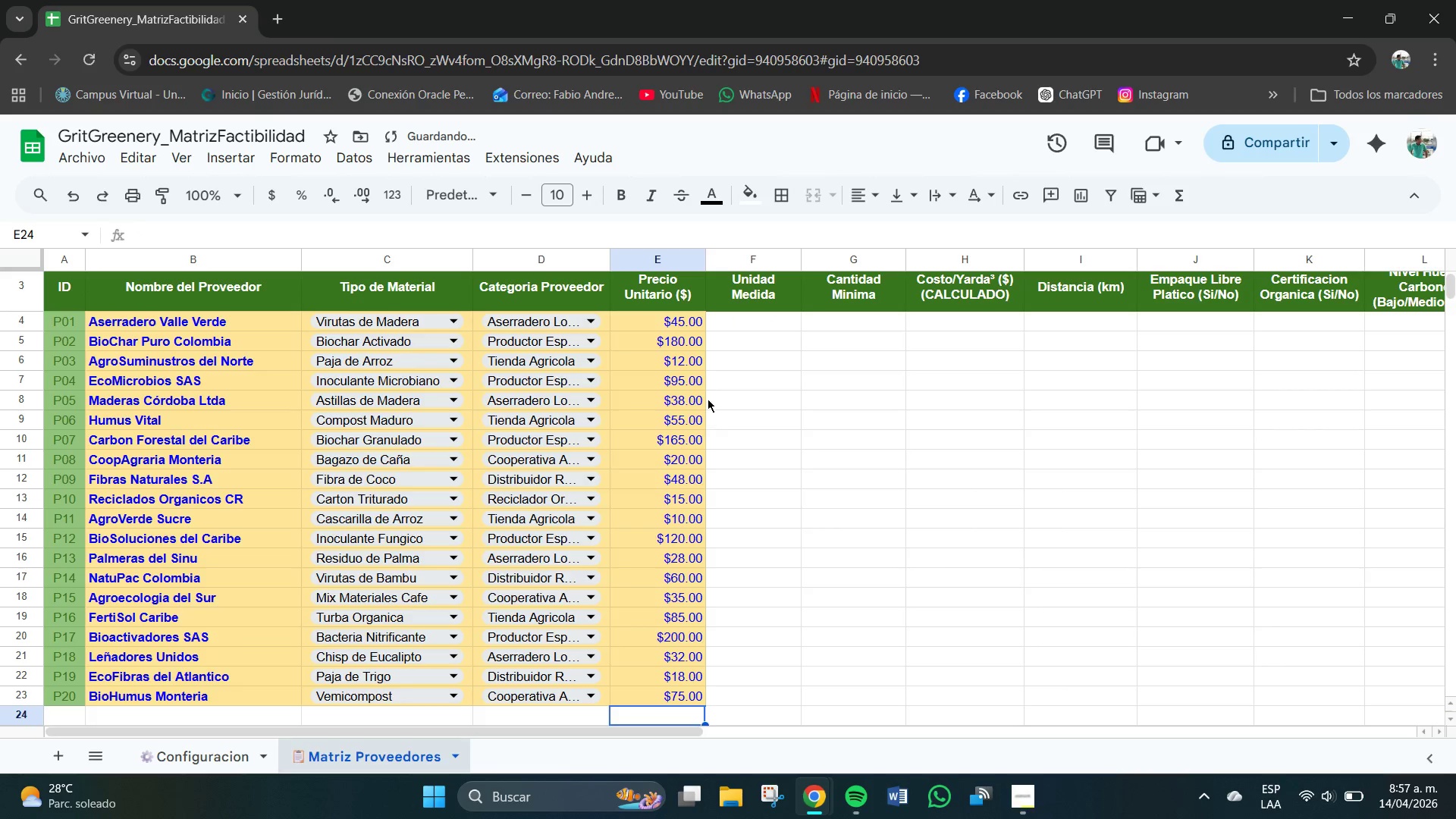 
scroll: coordinate [560, 321], scroll_direction: up, amount: 2.0
 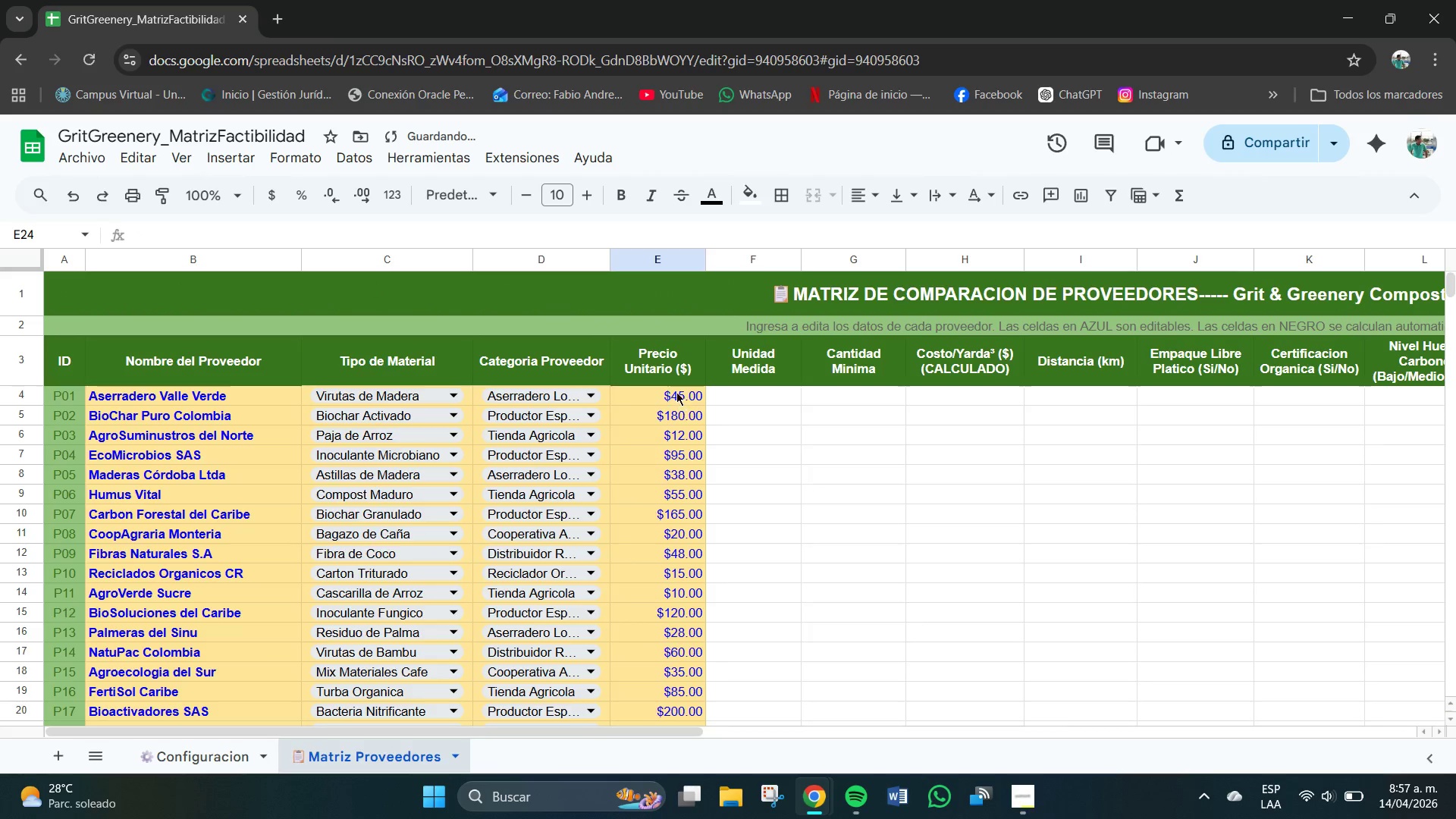 
left_click_drag(start_coordinate=[681, 391], to_coordinate=[694, 602])
 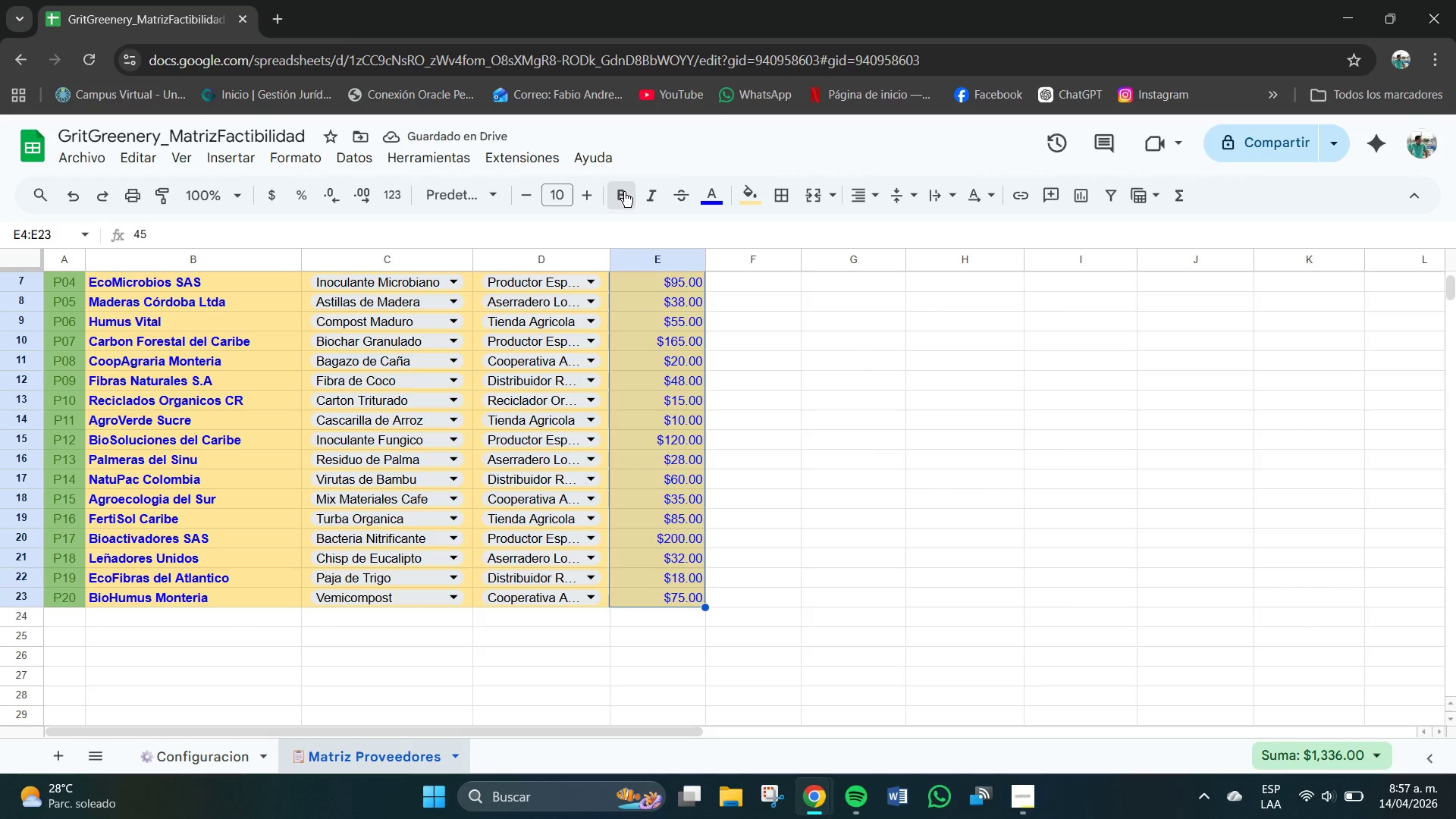 
double_click([755, 415])
 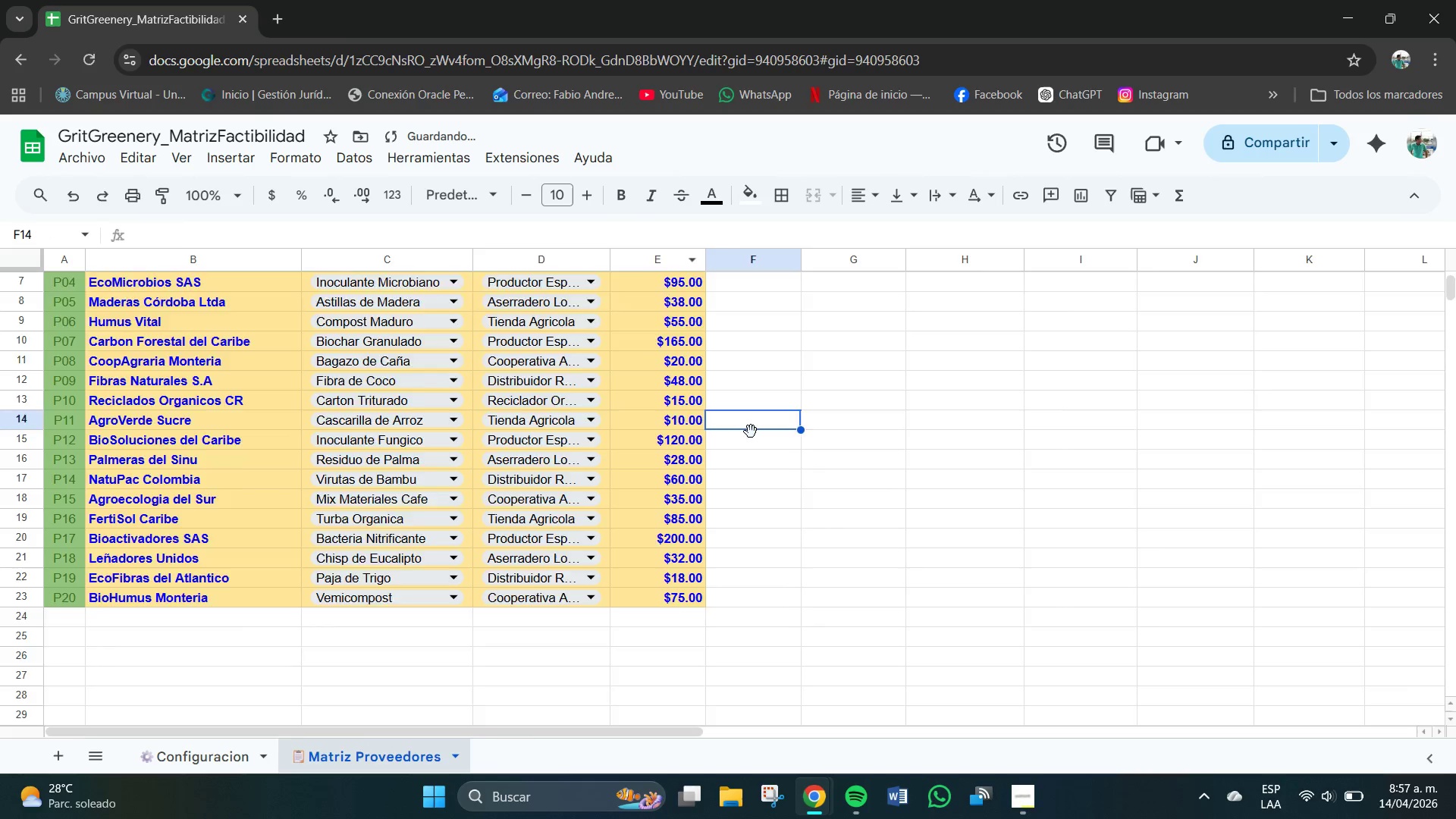 
scroll: coordinate [751, 435], scroll_direction: up, amount: 3.0
 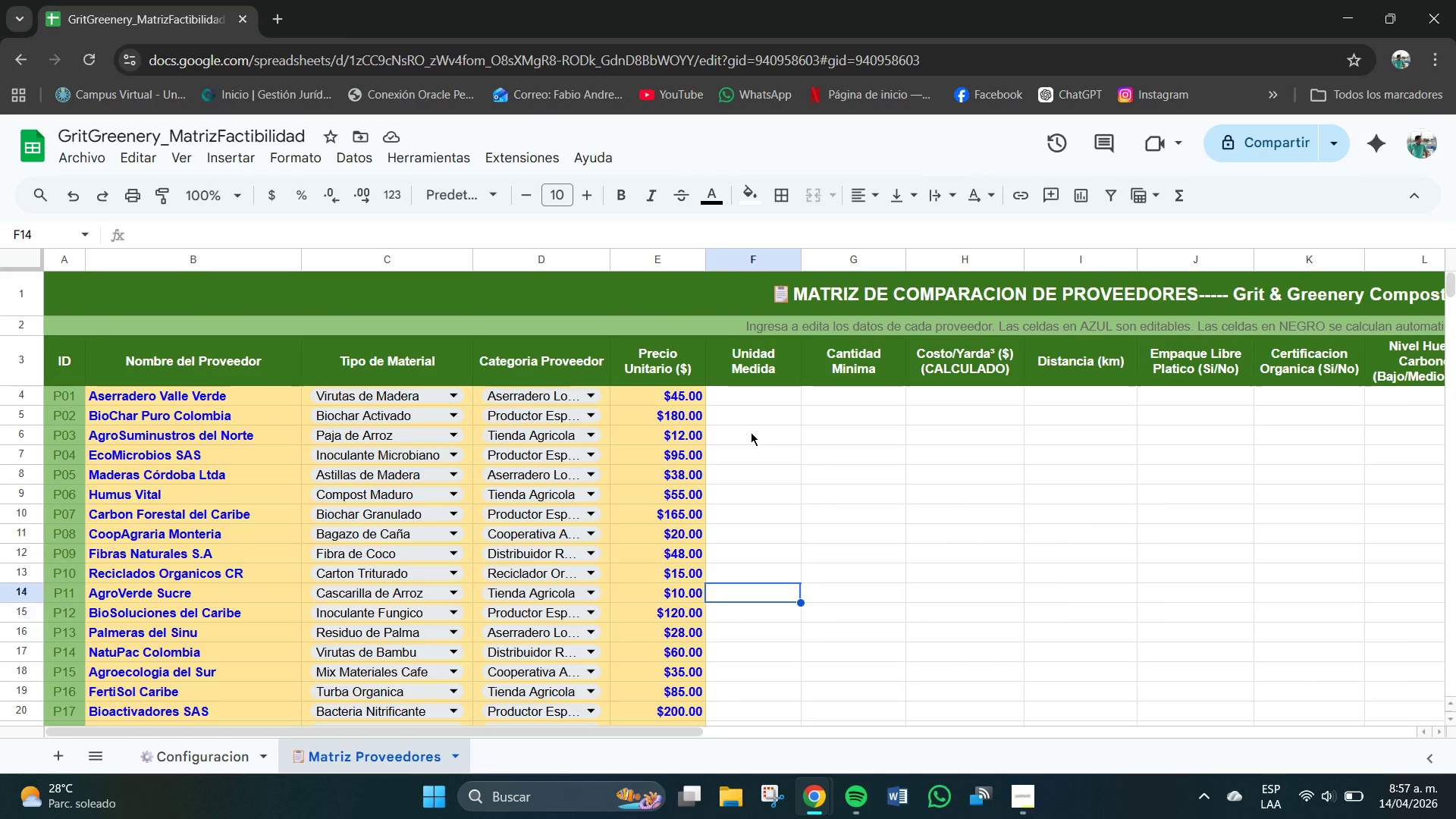 
wait(10.45)
 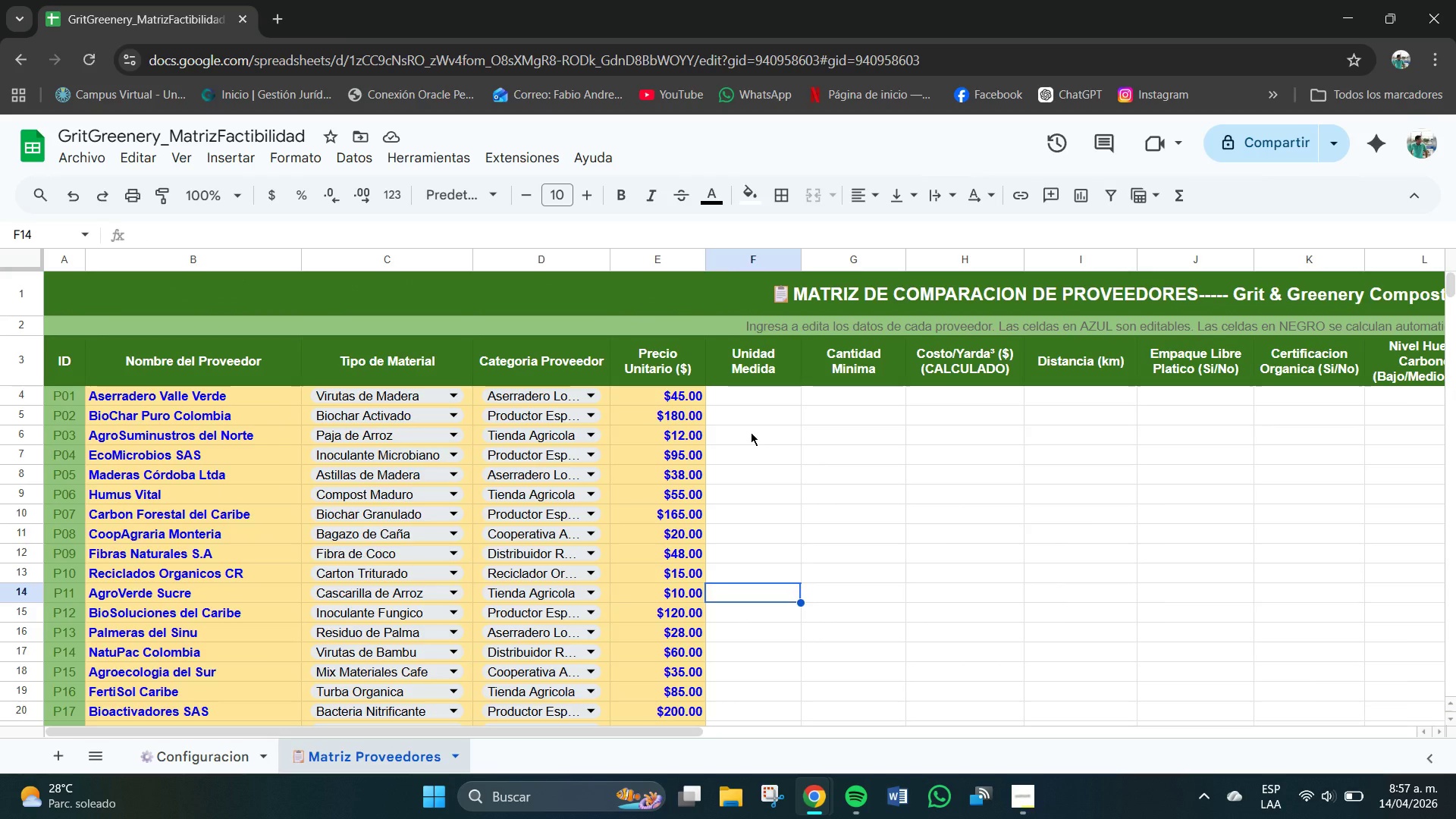 
left_click([366, 157])
 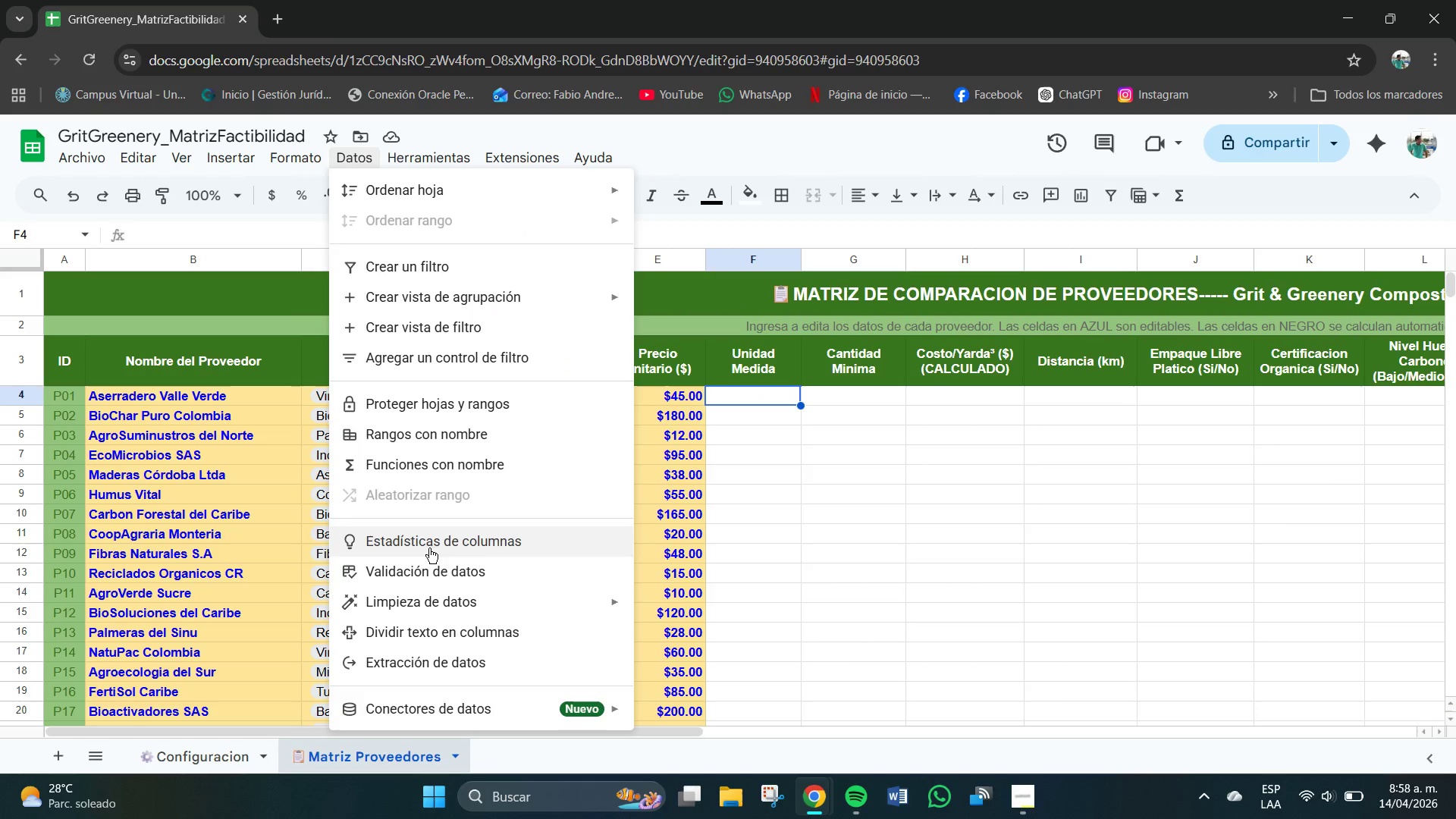 
left_click([441, 570])
 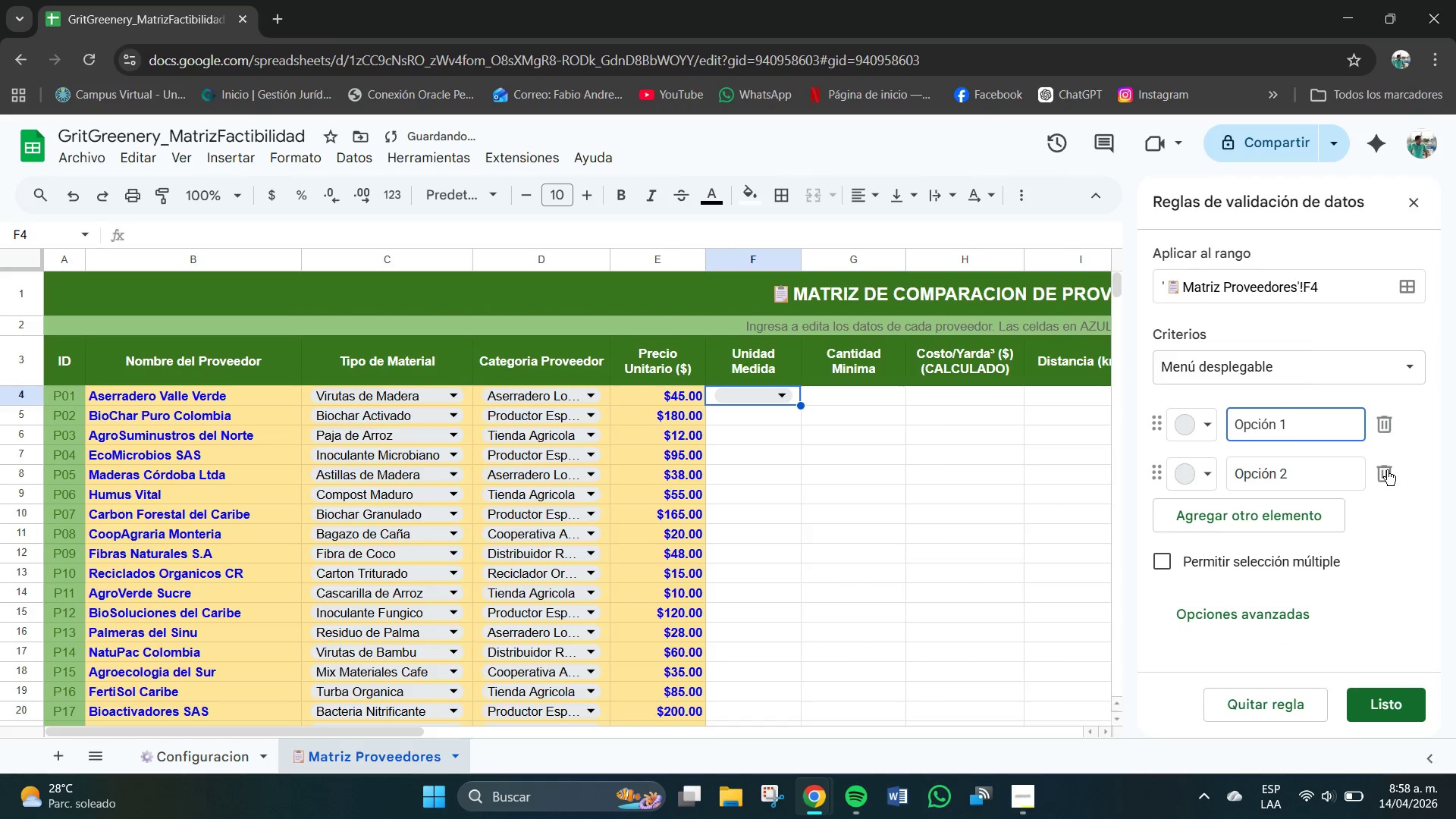 
left_click([1320, 428])
 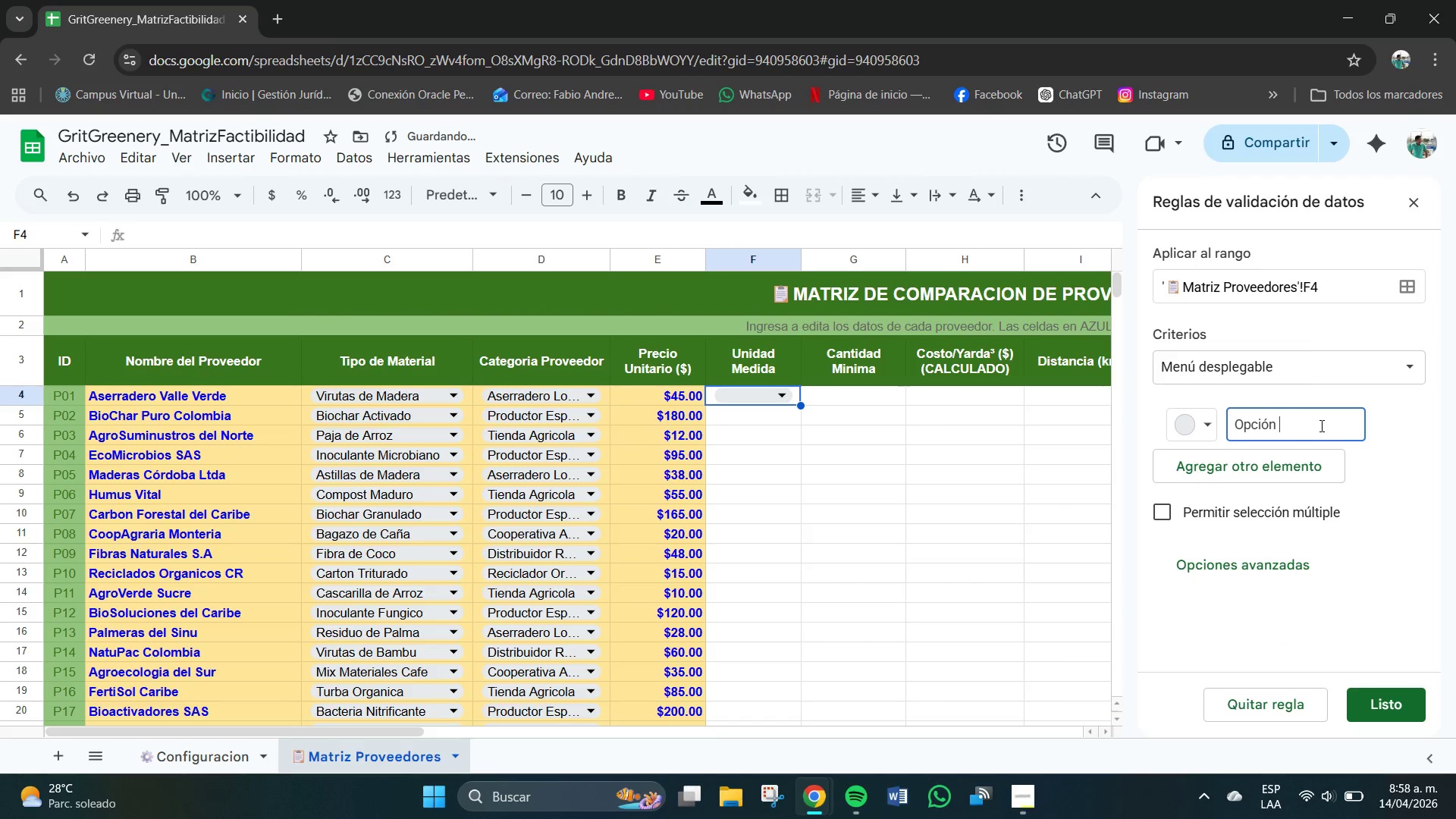 
hold_key(key=Backspace, duration=0.75)
 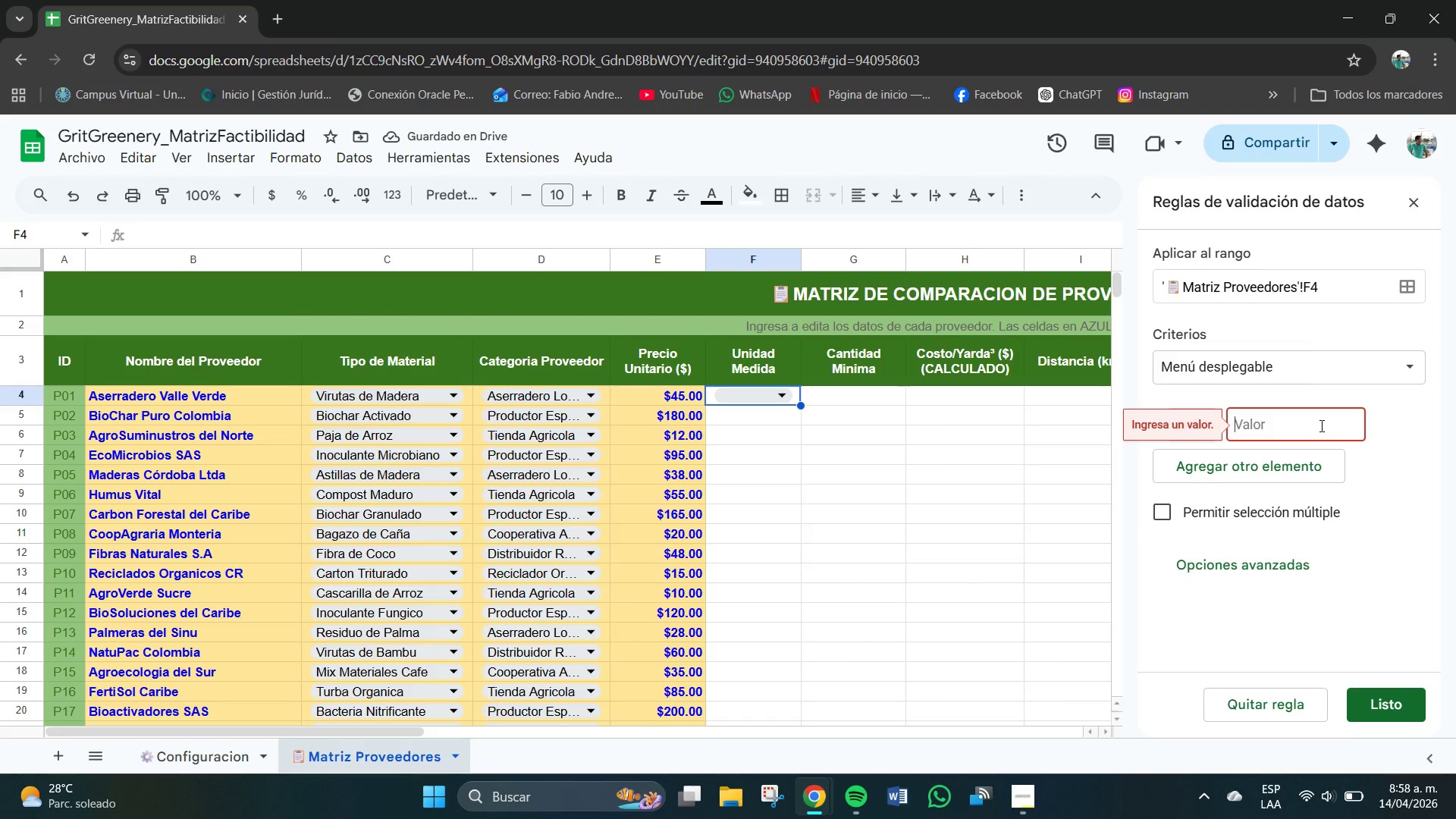 
key(Meta+V)
 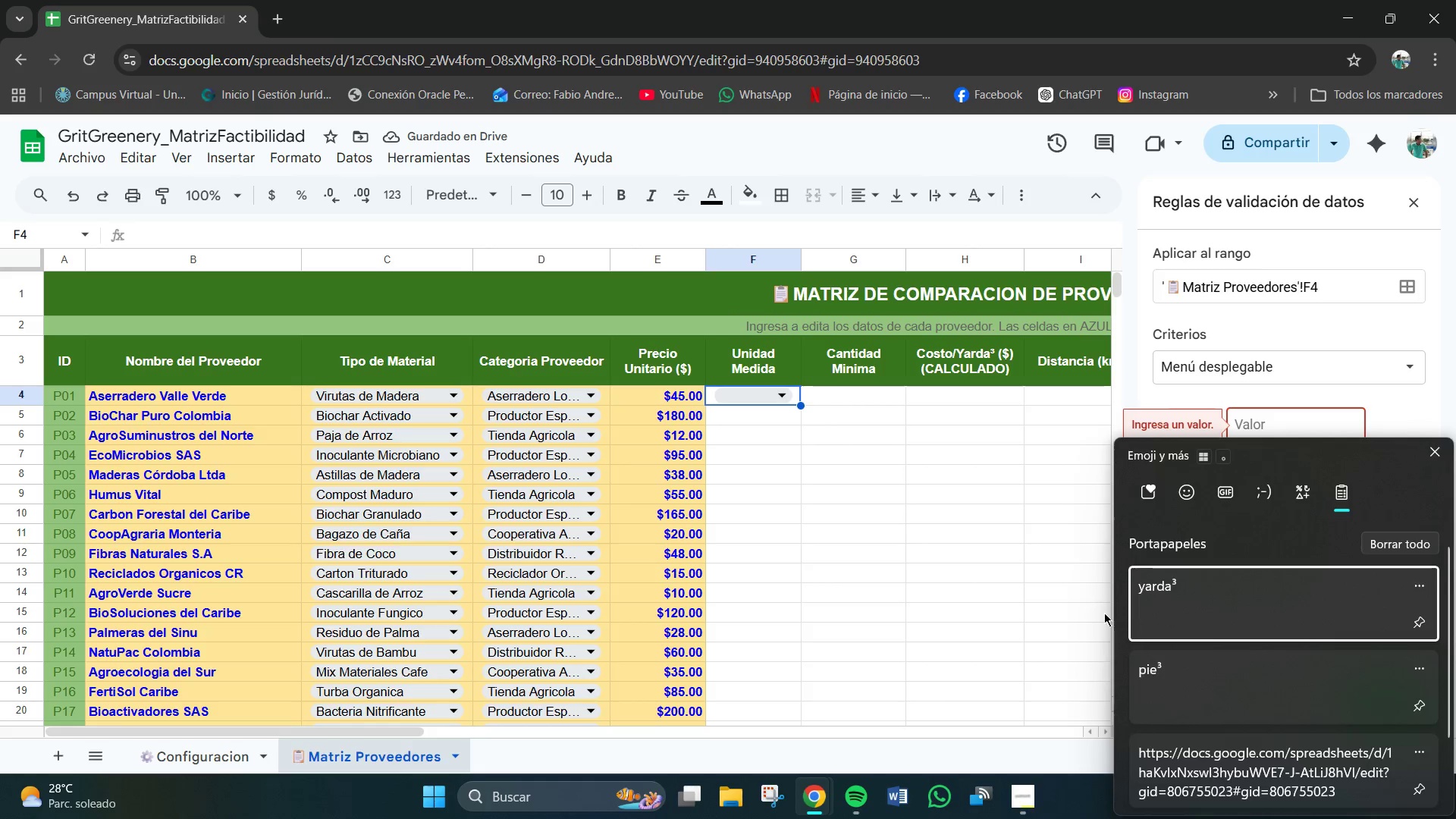 
left_click([1175, 603])
 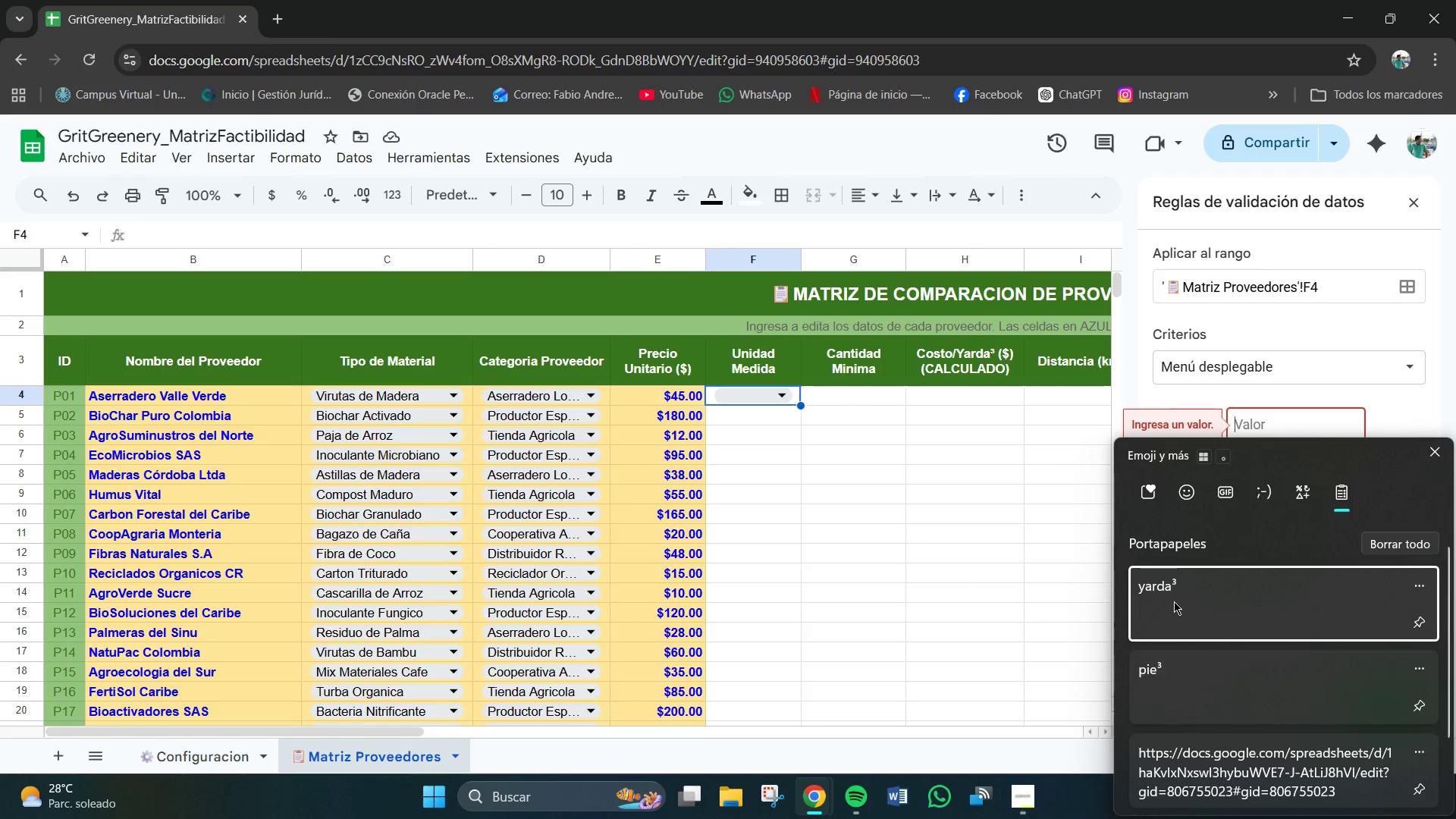 
key(Control+ControlLeft)
 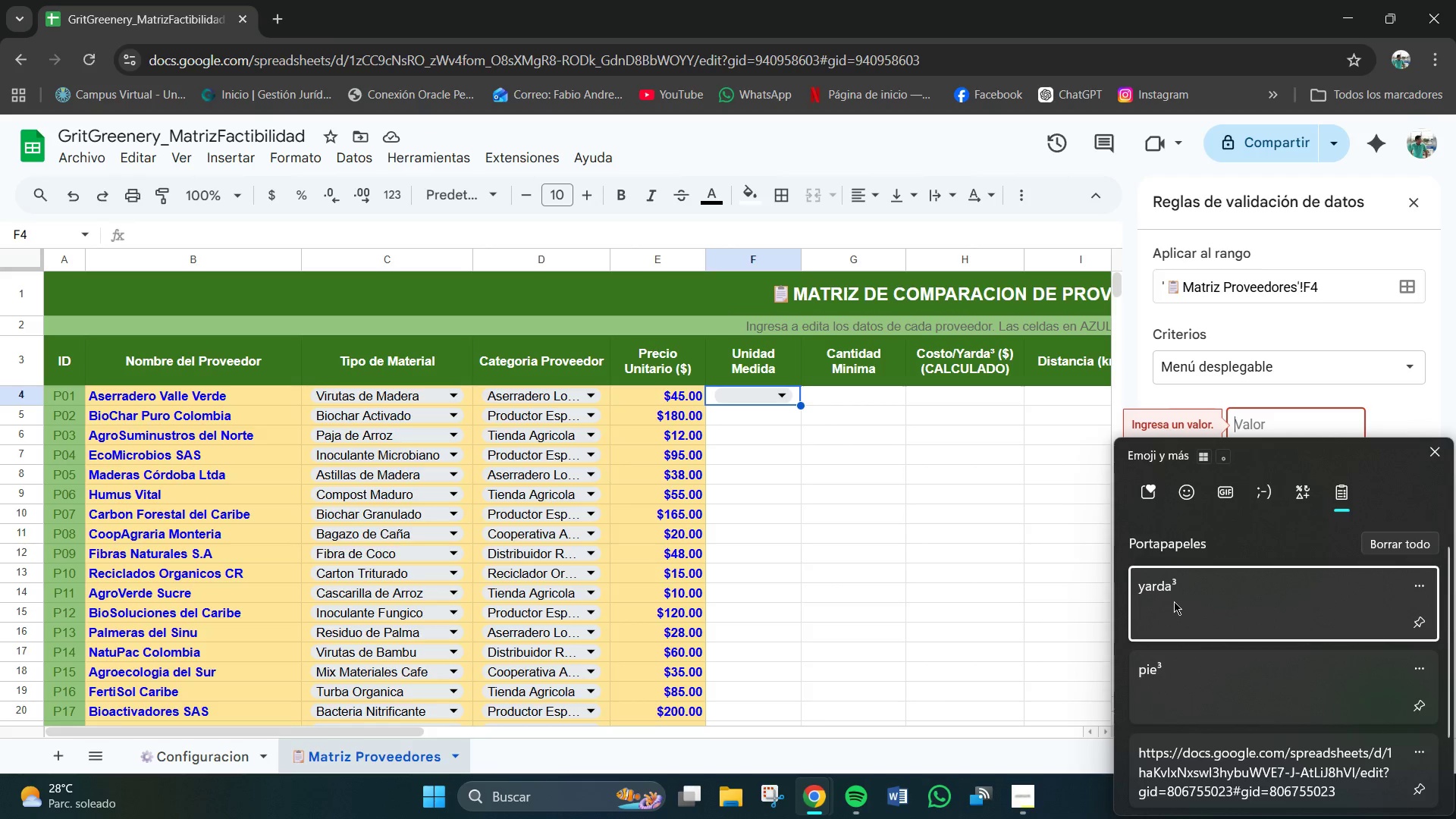 